 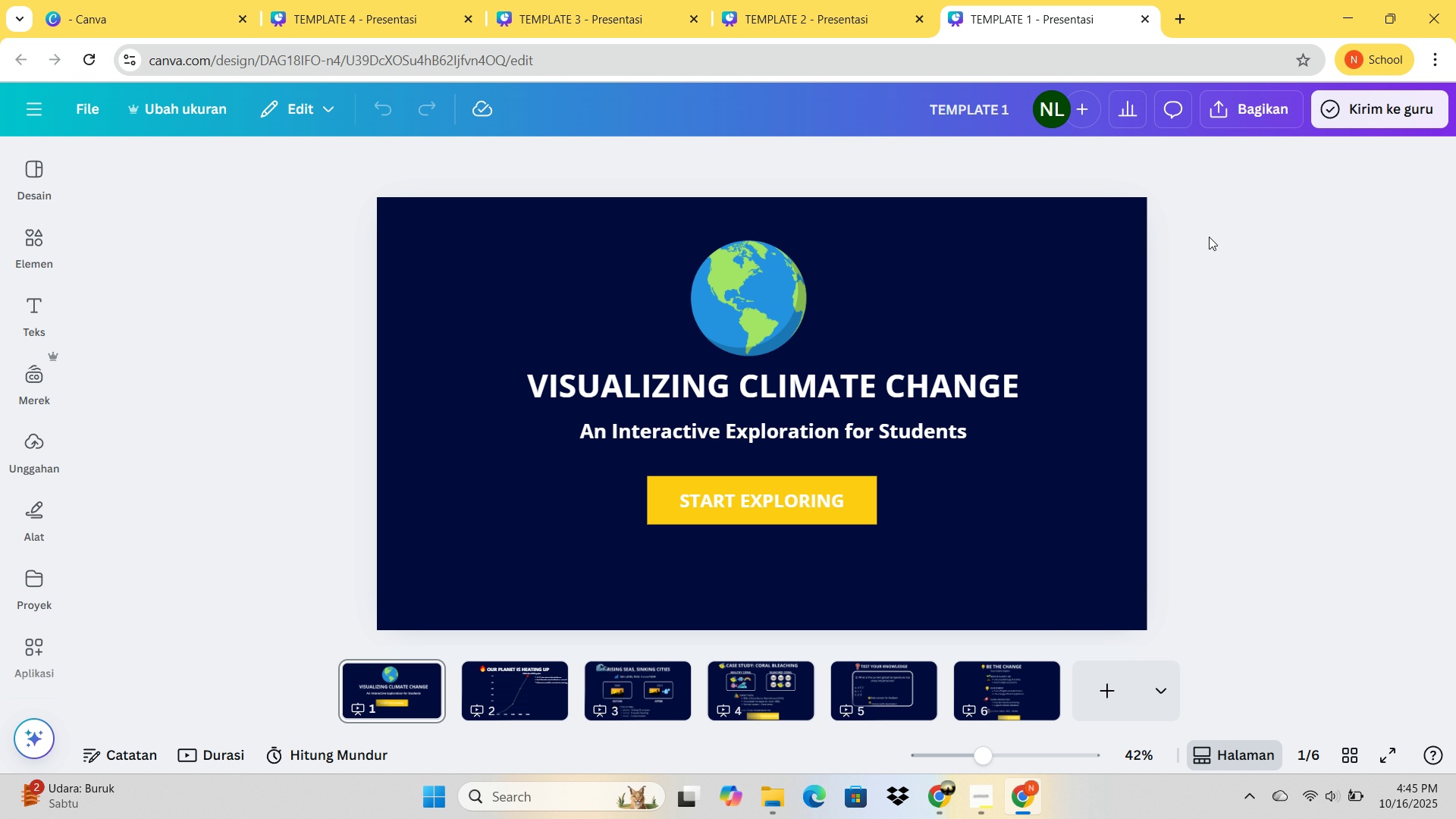 
left_click([1228, 115])
 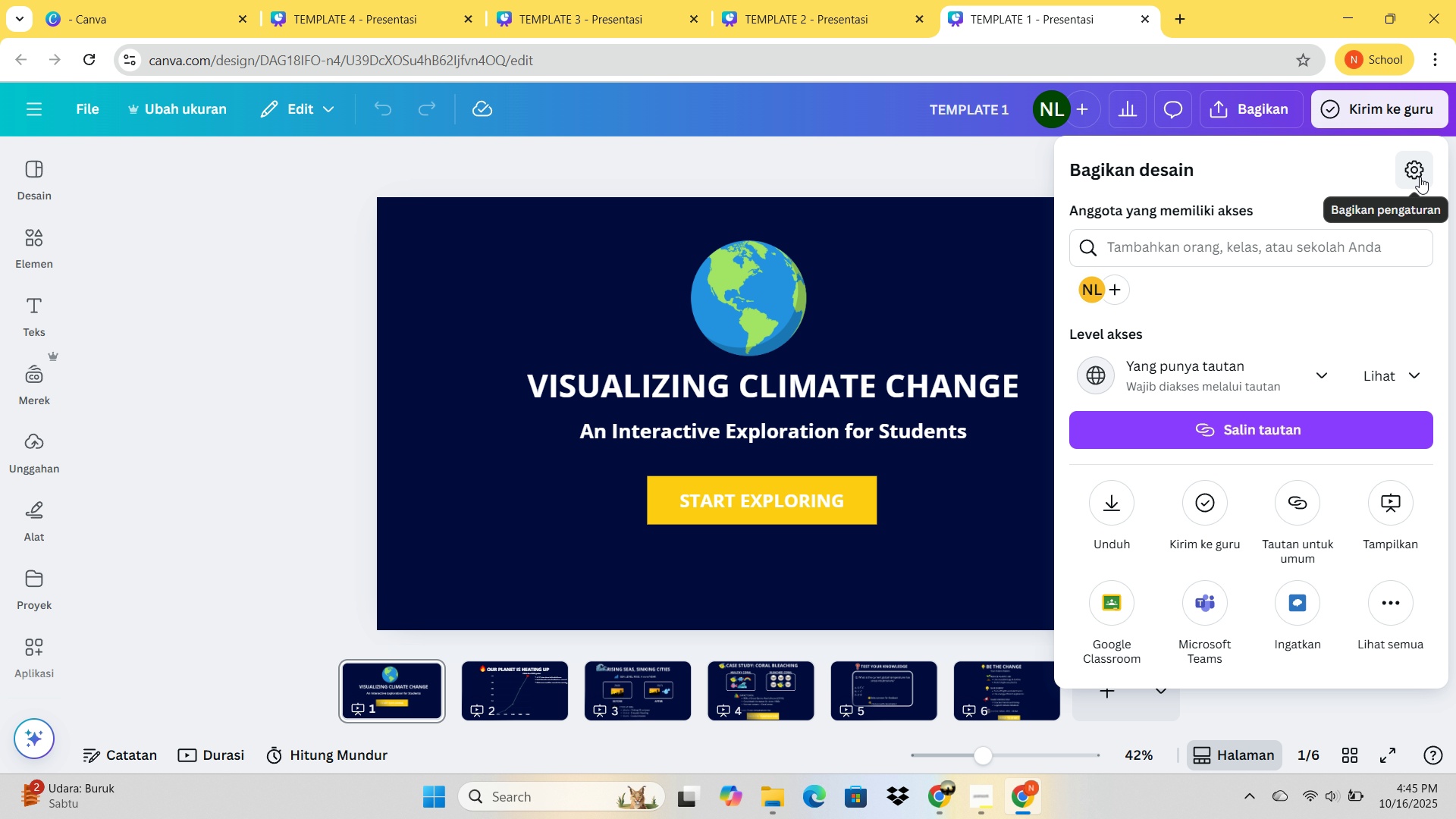 
double_click([1420, 177])
 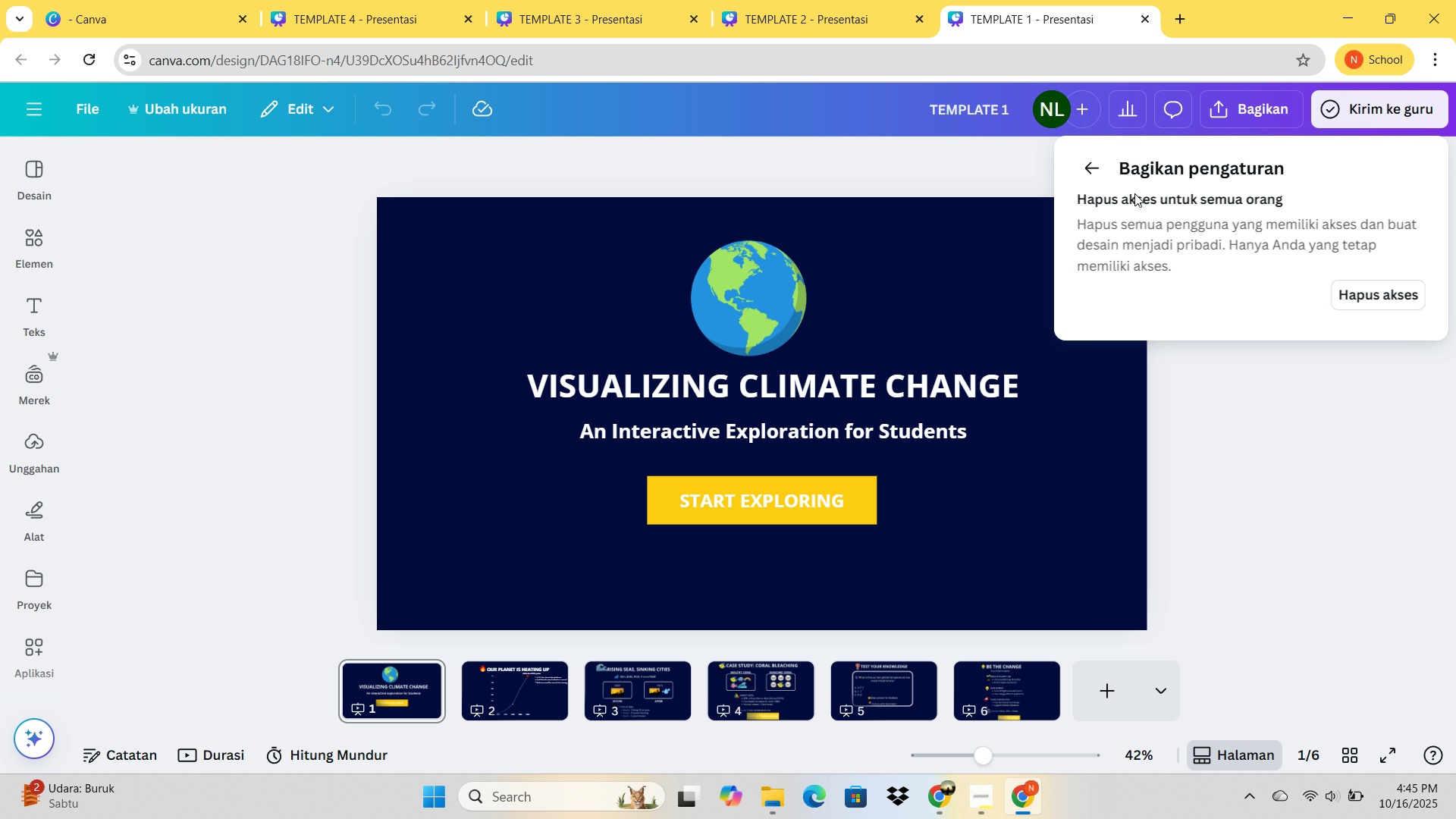 
left_click([1098, 172])
 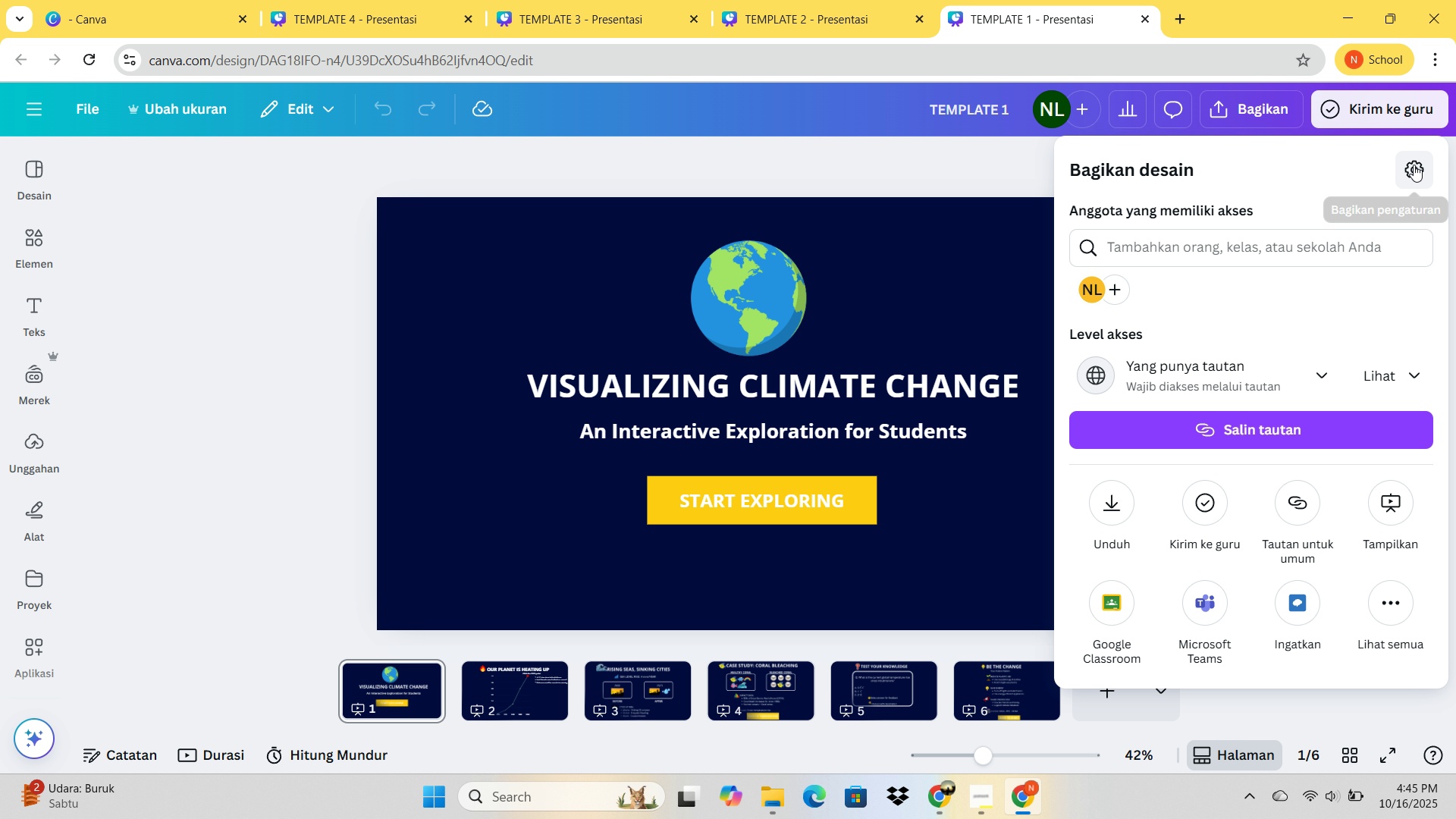 
left_click([1414, 165])
 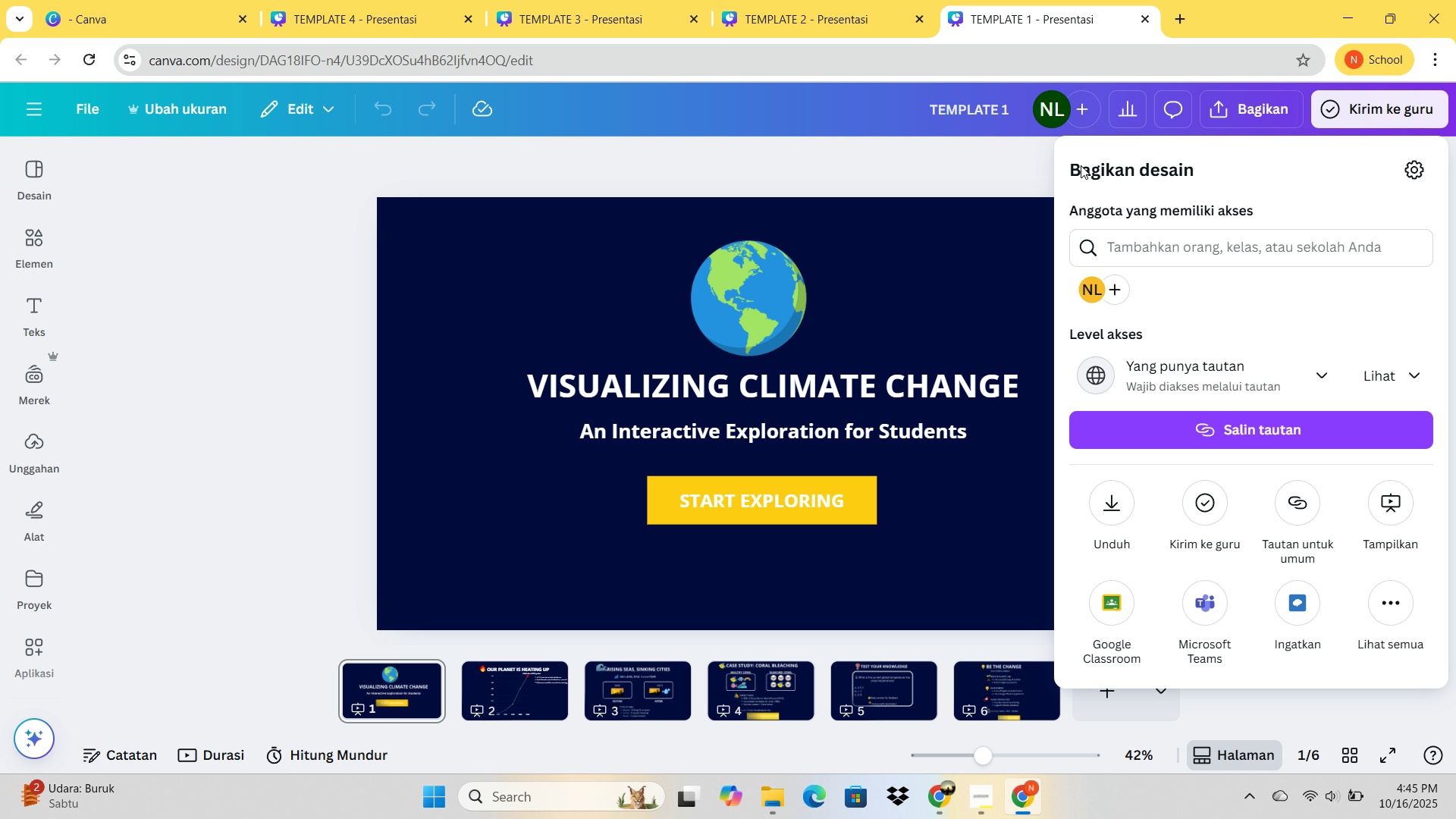 
wait(15.98)
 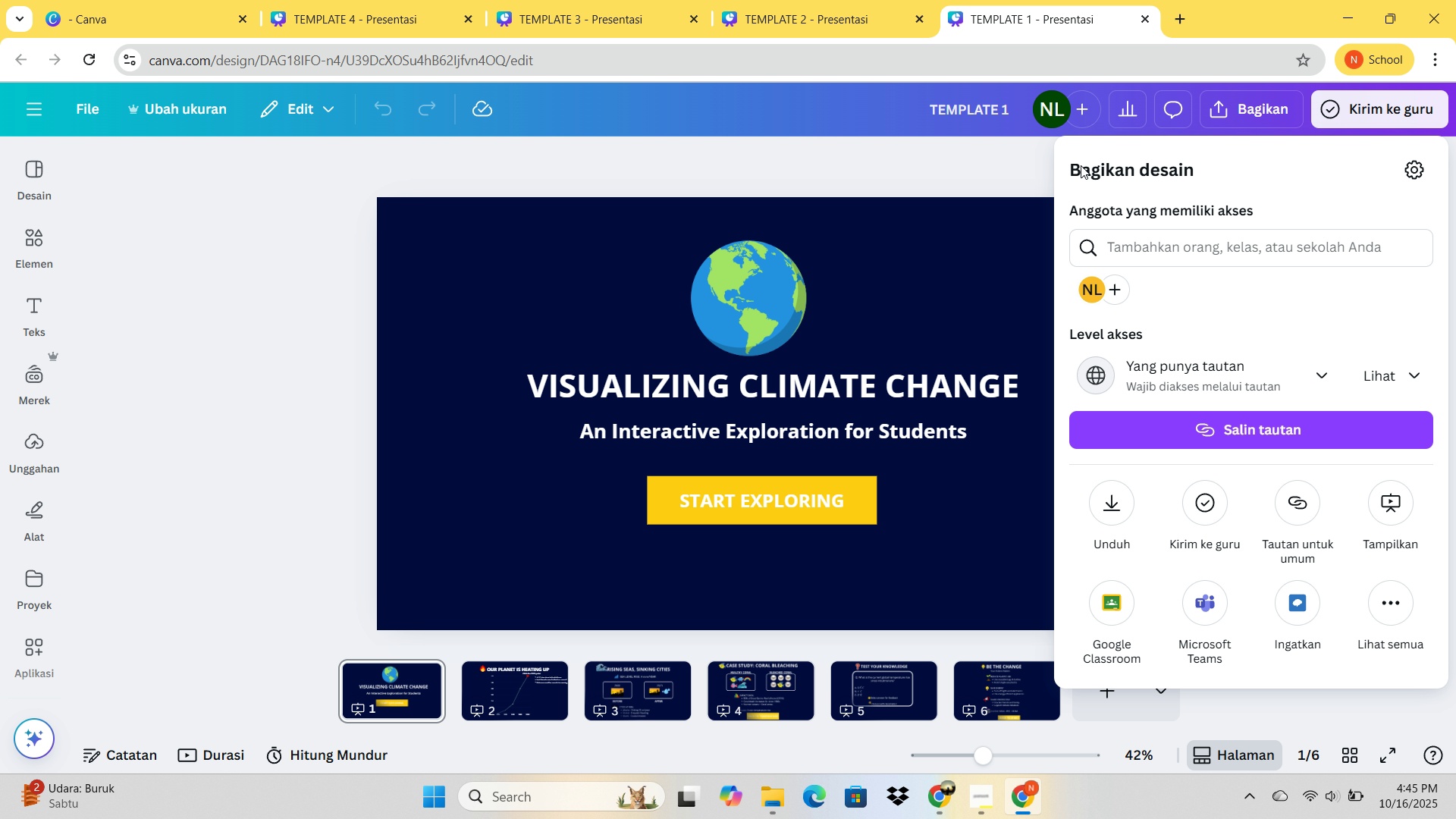 
scroll: coordinate [1261, 439], scroll_direction: down, amount: 1.0
 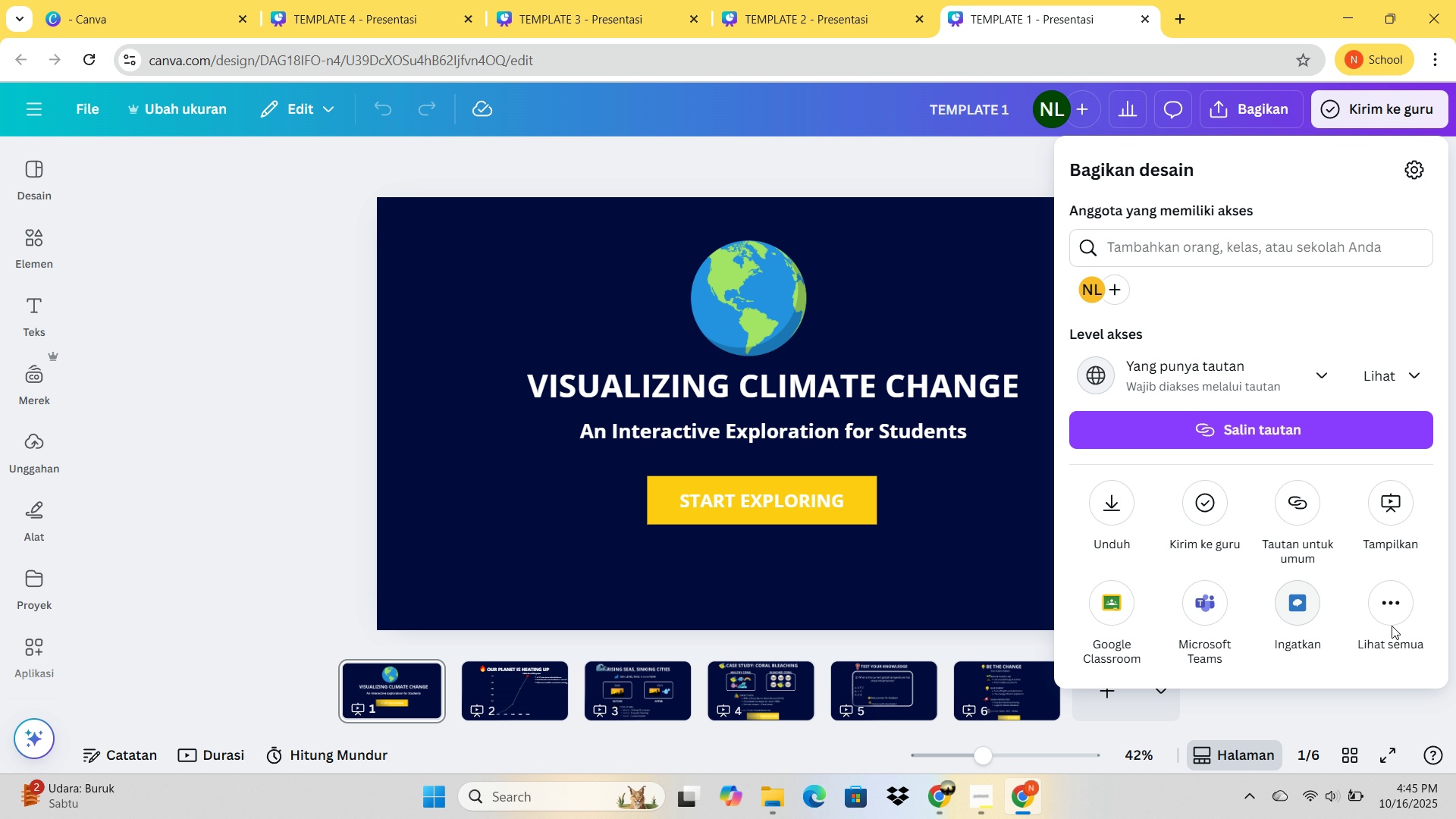 
left_click([1396, 608])
 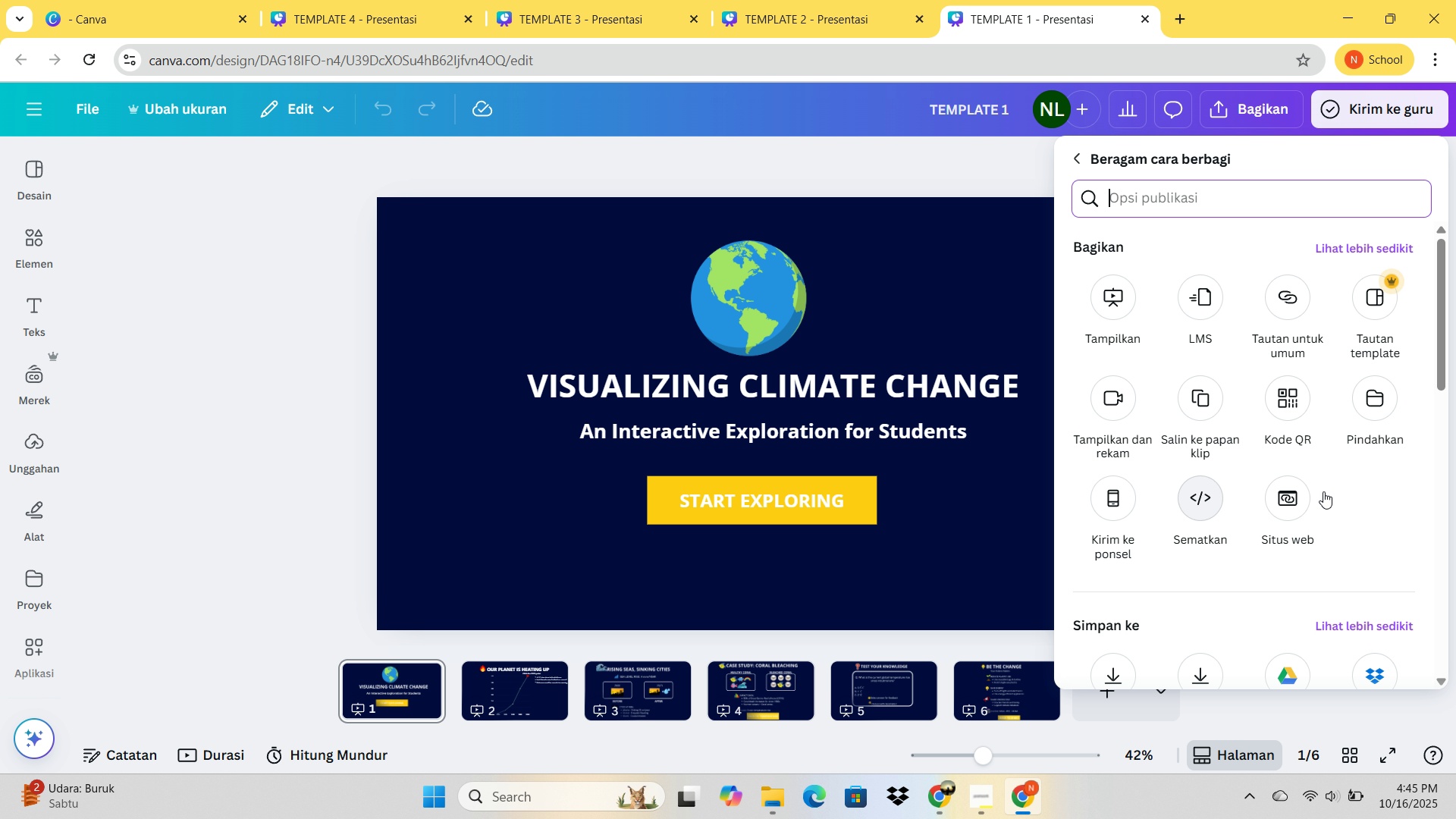 
left_click_drag(start_coordinate=[1444, 359], to_coordinate=[1455, 192])
 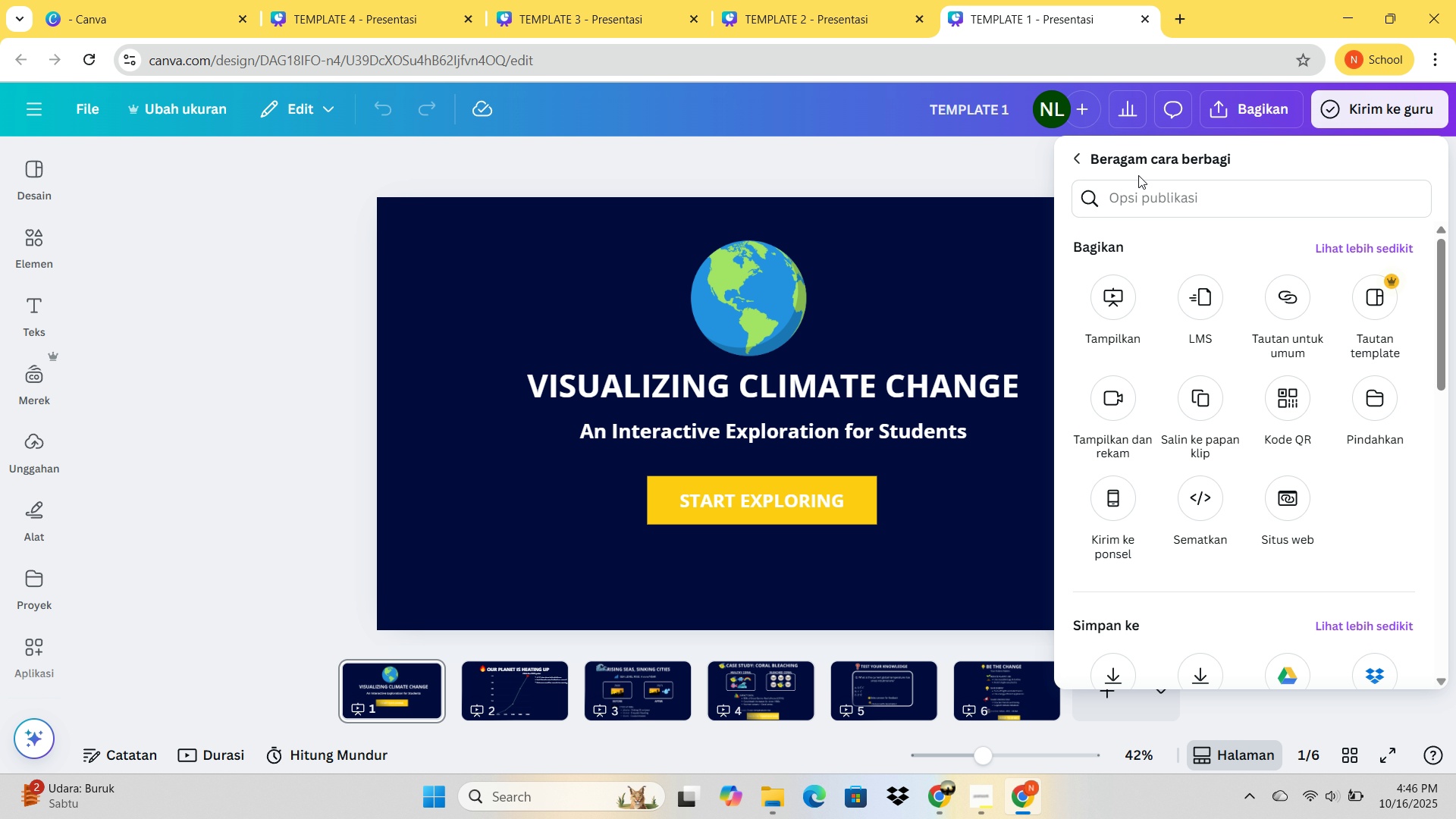 
left_click([1079, 156])
 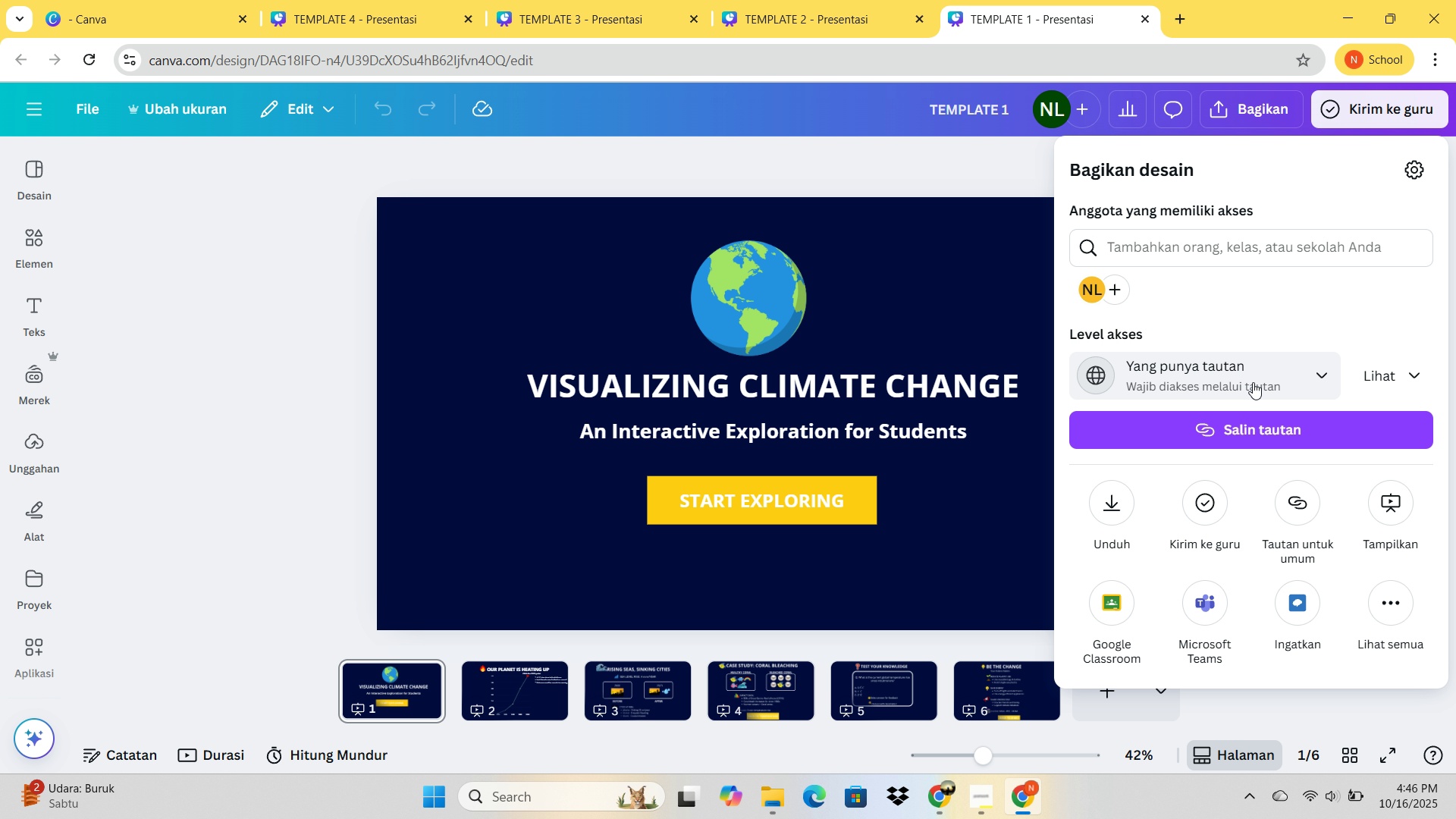 
left_click([1268, 378])
 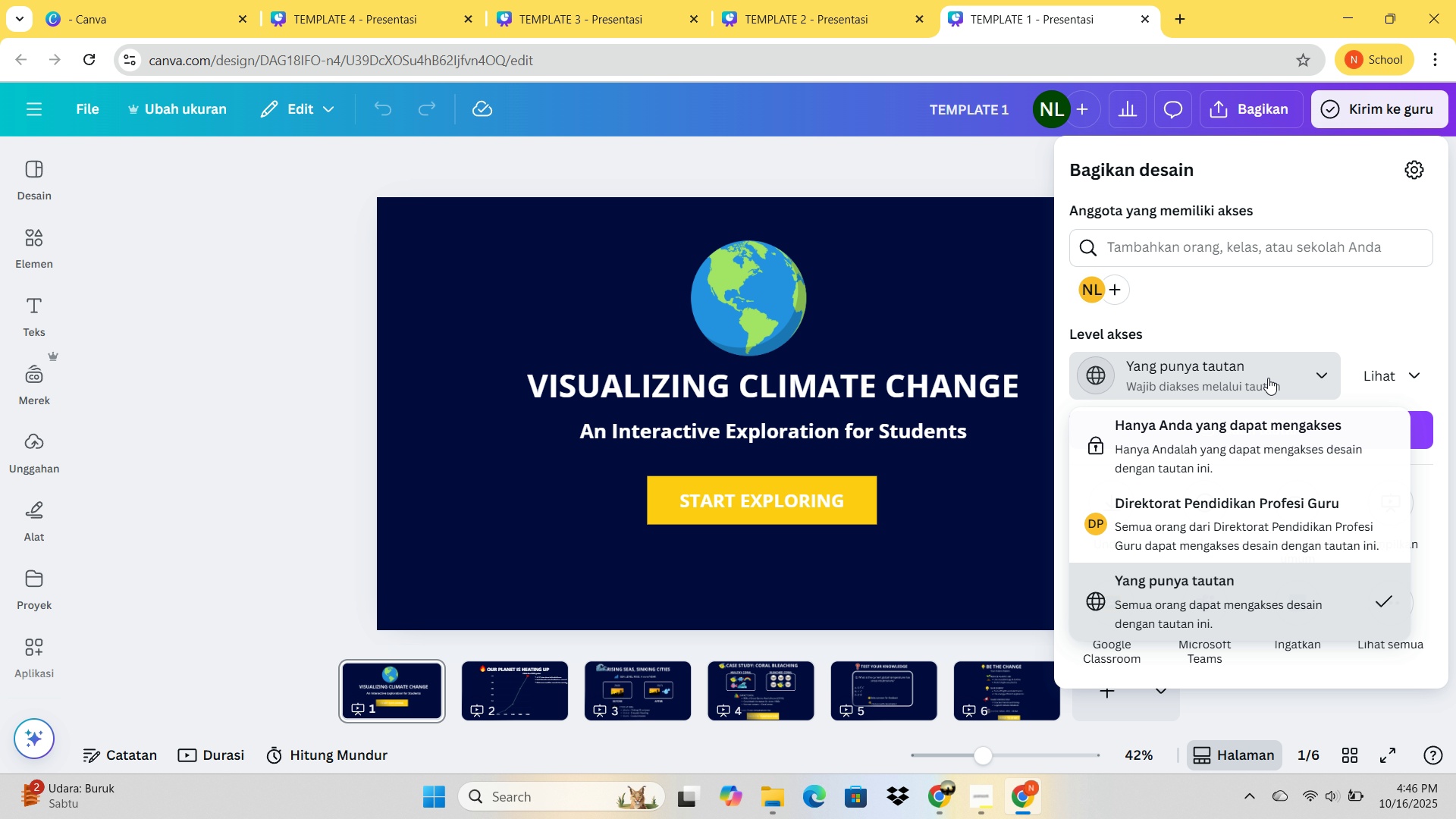 
left_click([1268, 378])
 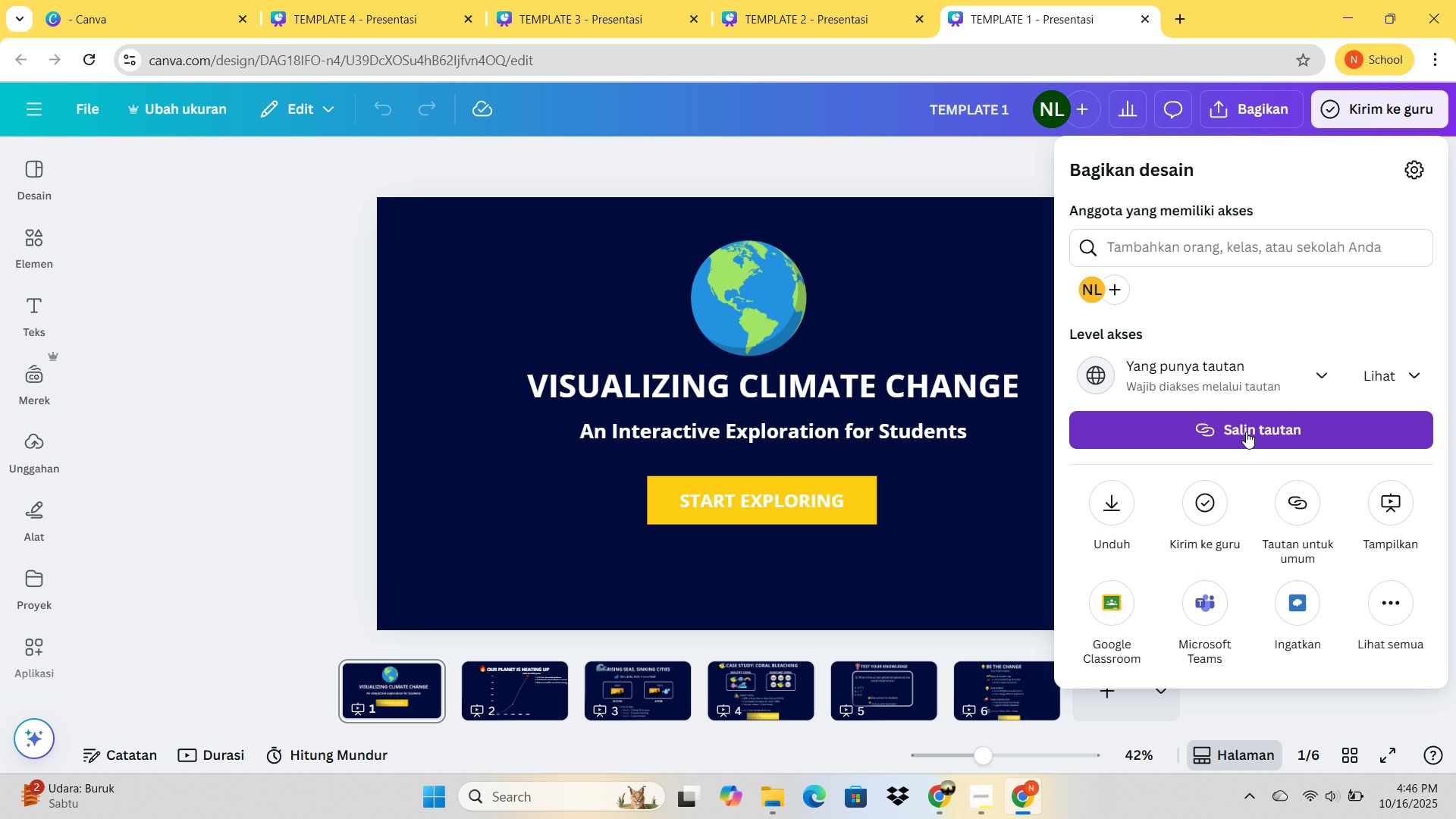 
left_click([1246, 431])
 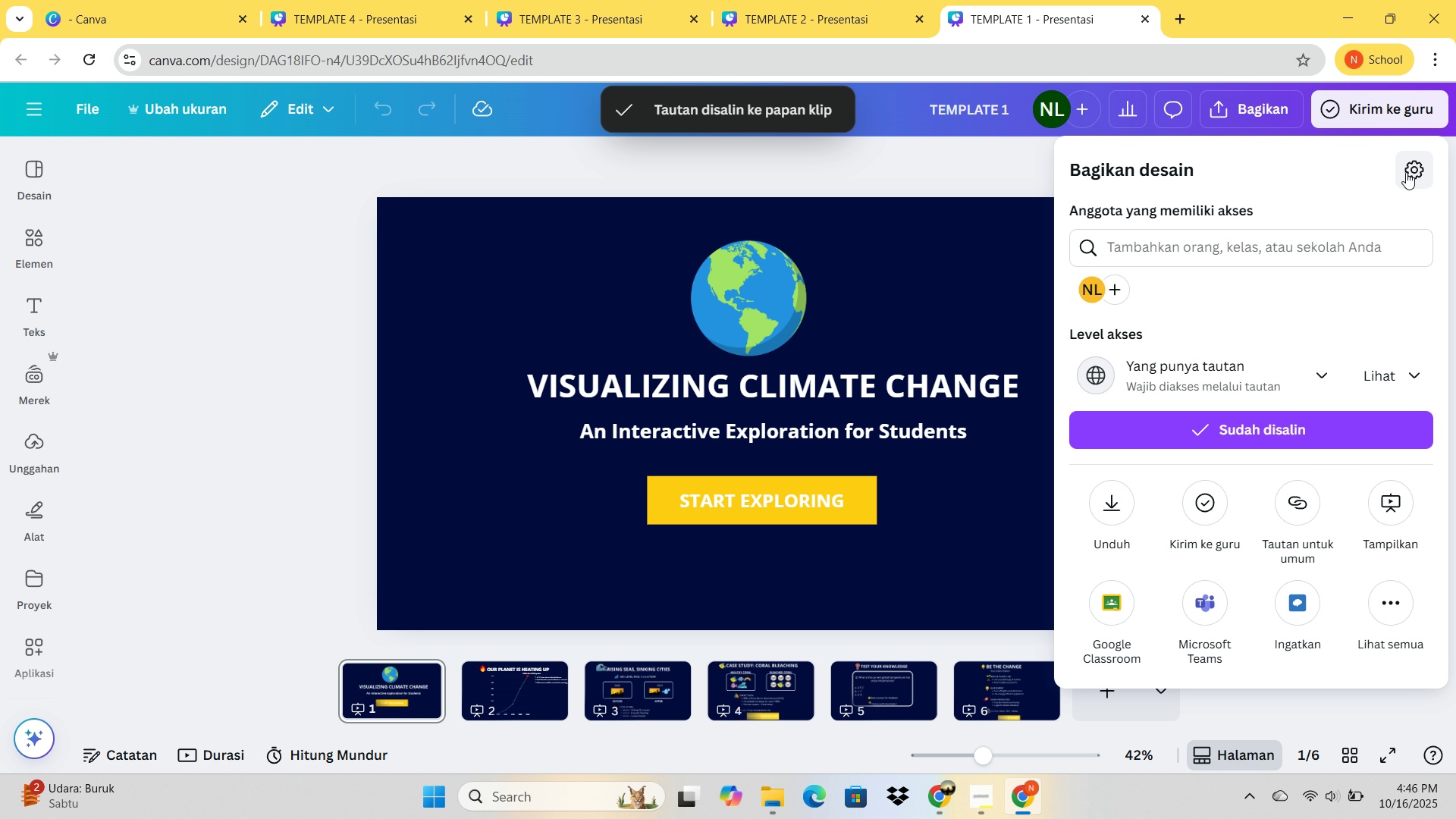 
left_click([1408, 174])
 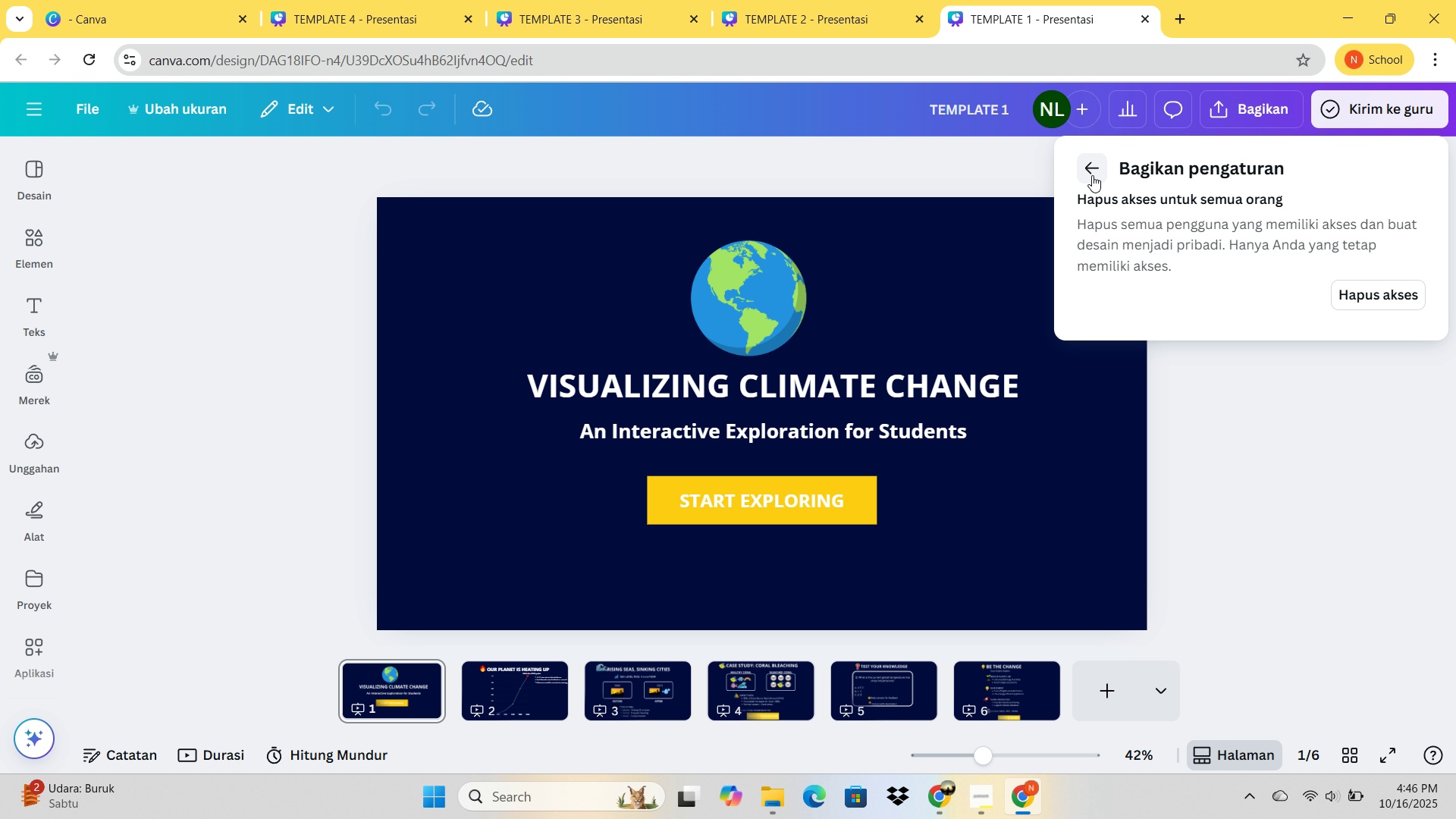 
wait(5.5)
 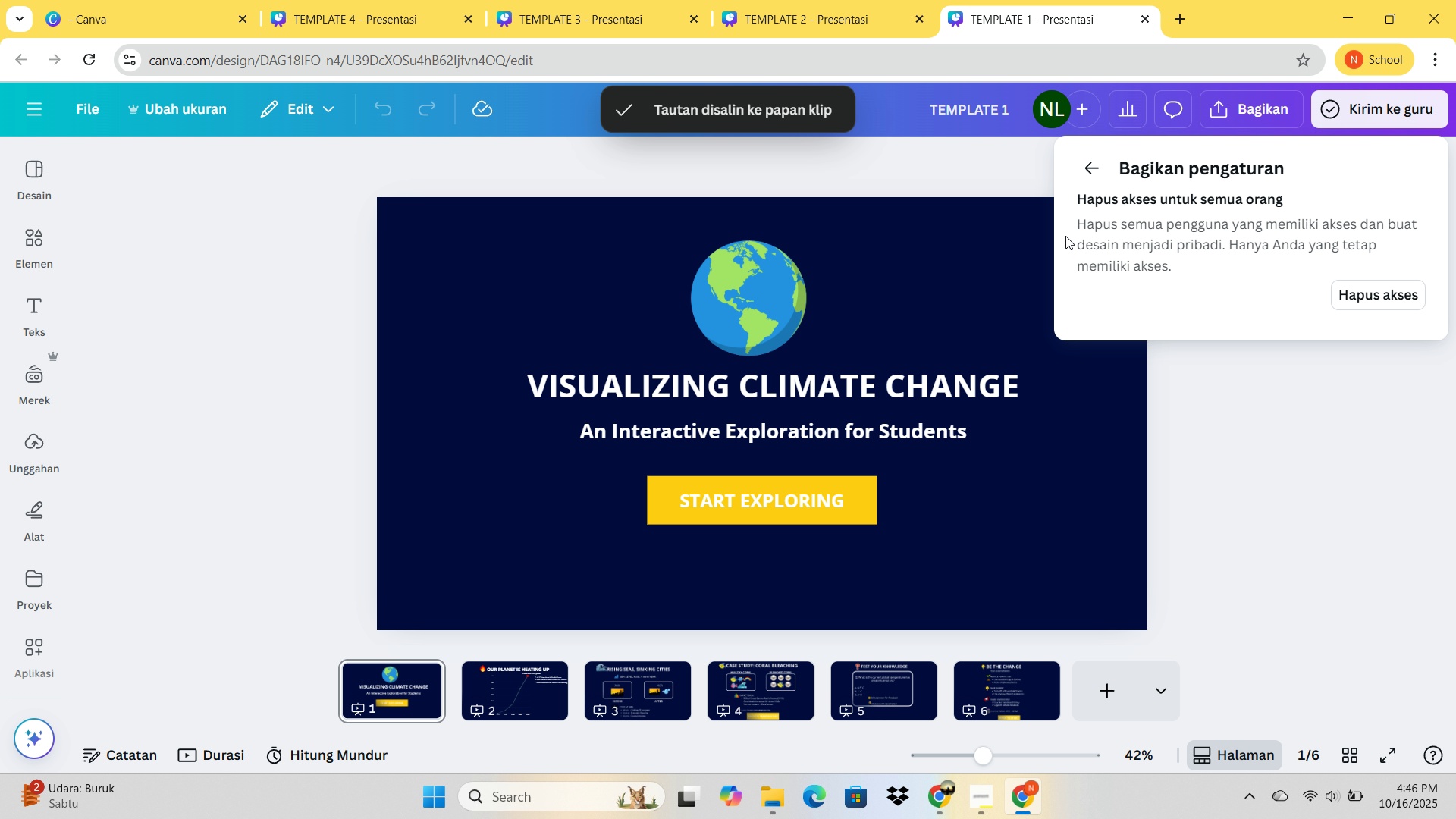 
left_click([1092, 175])
 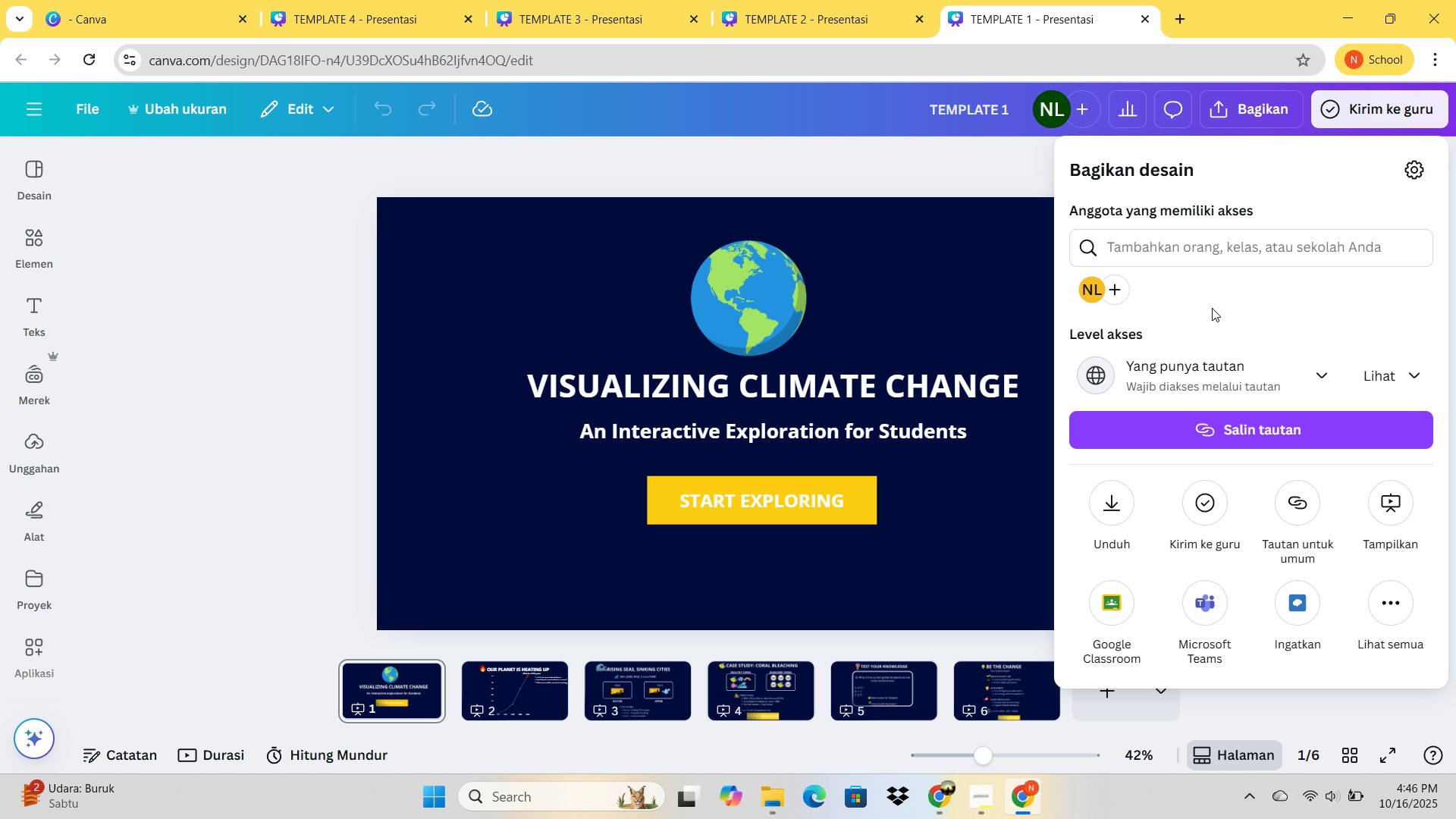 
scroll: coordinate [1213, 317], scroll_direction: down, amount: 2.0
 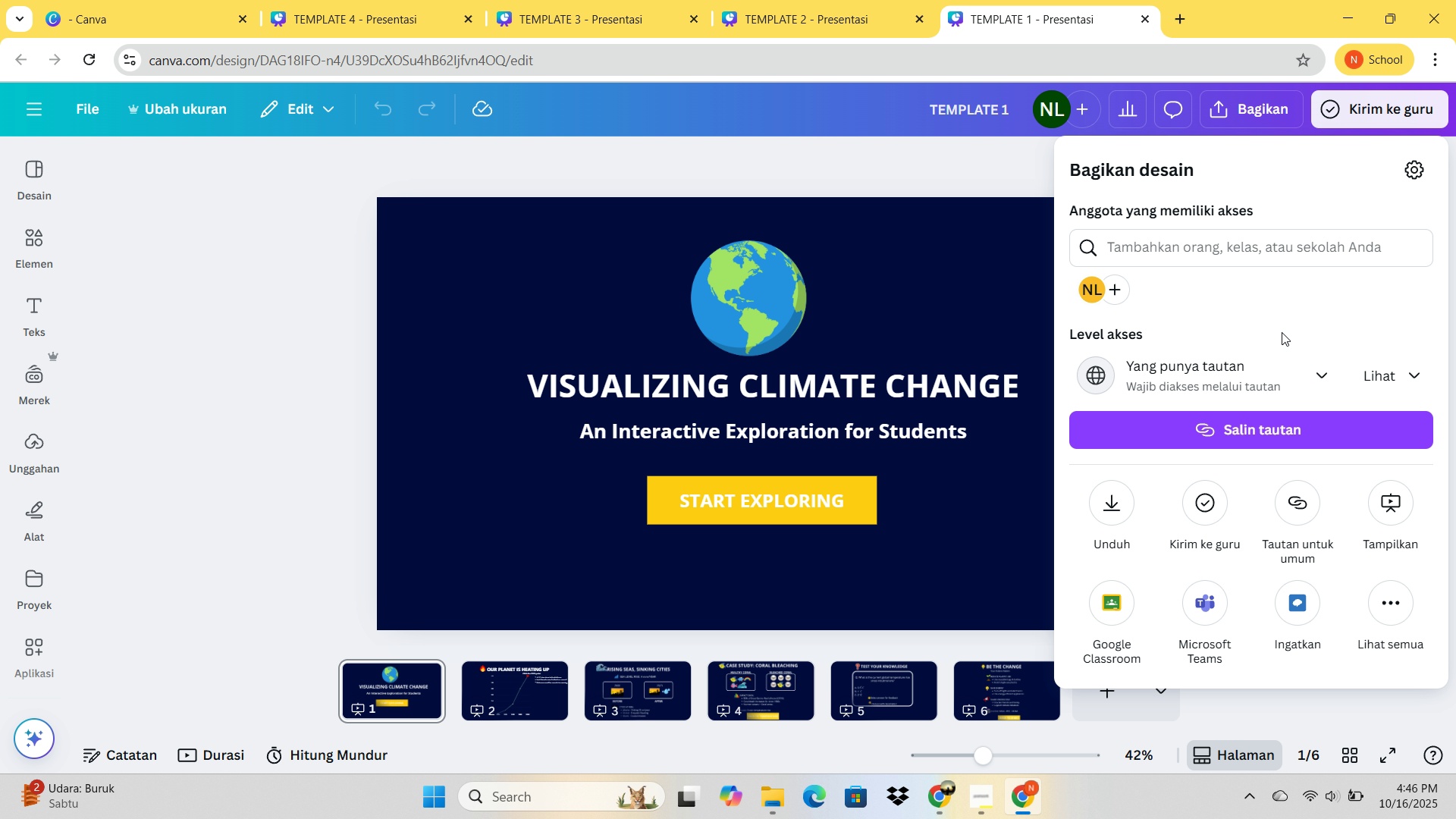 
left_click([1305, 512])
 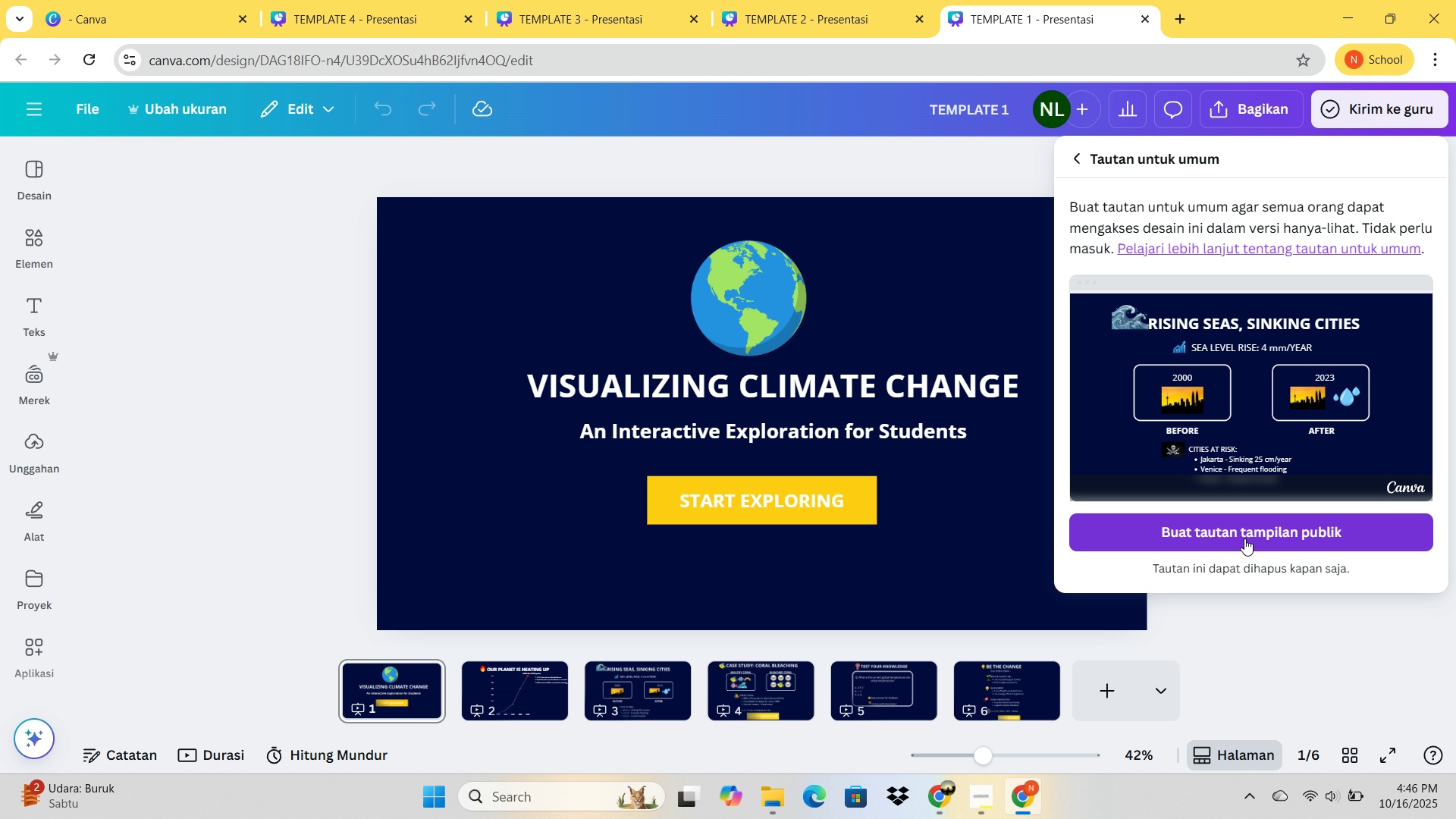 
wait(7.01)
 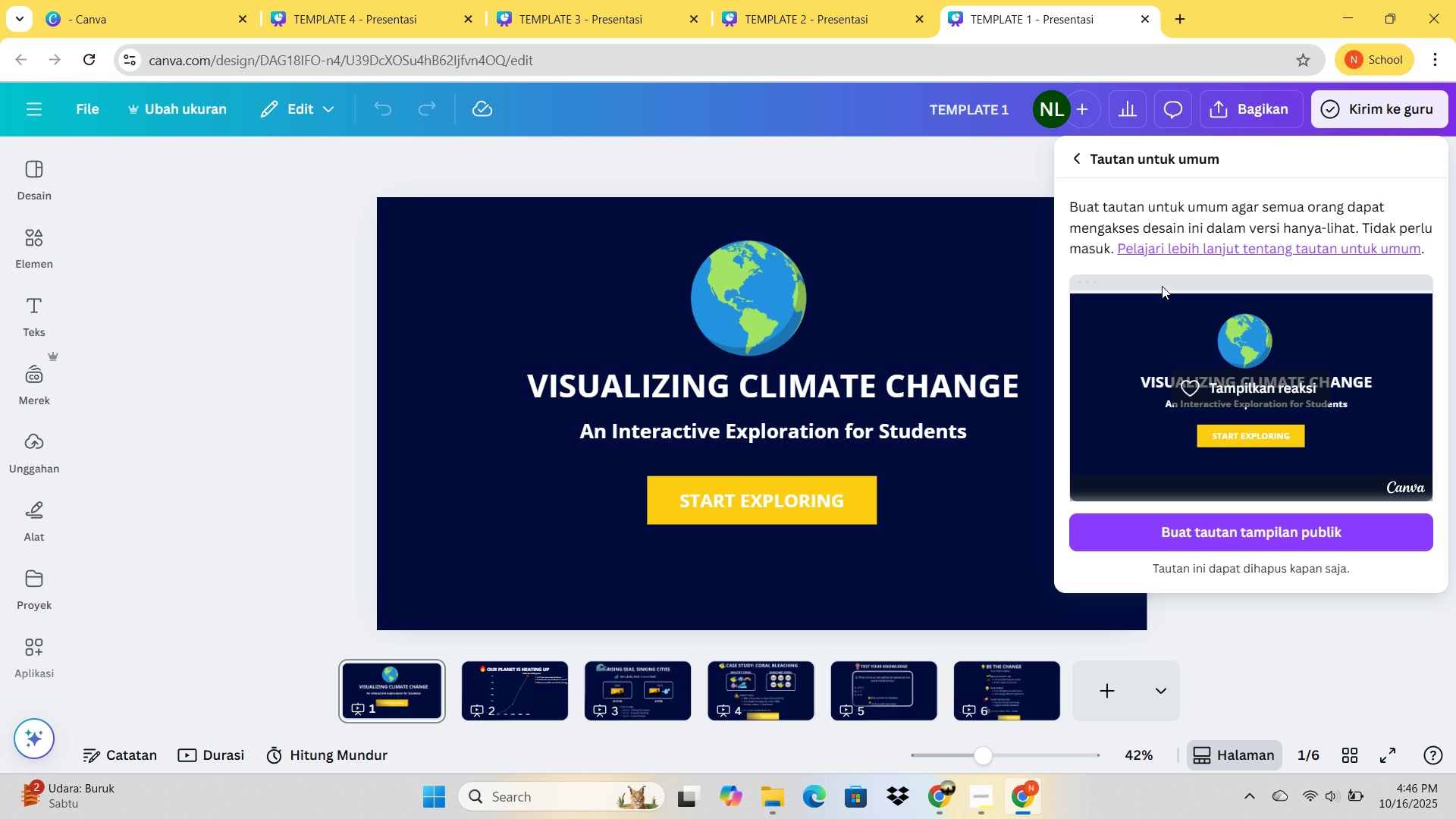 
left_click([1244, 538])
 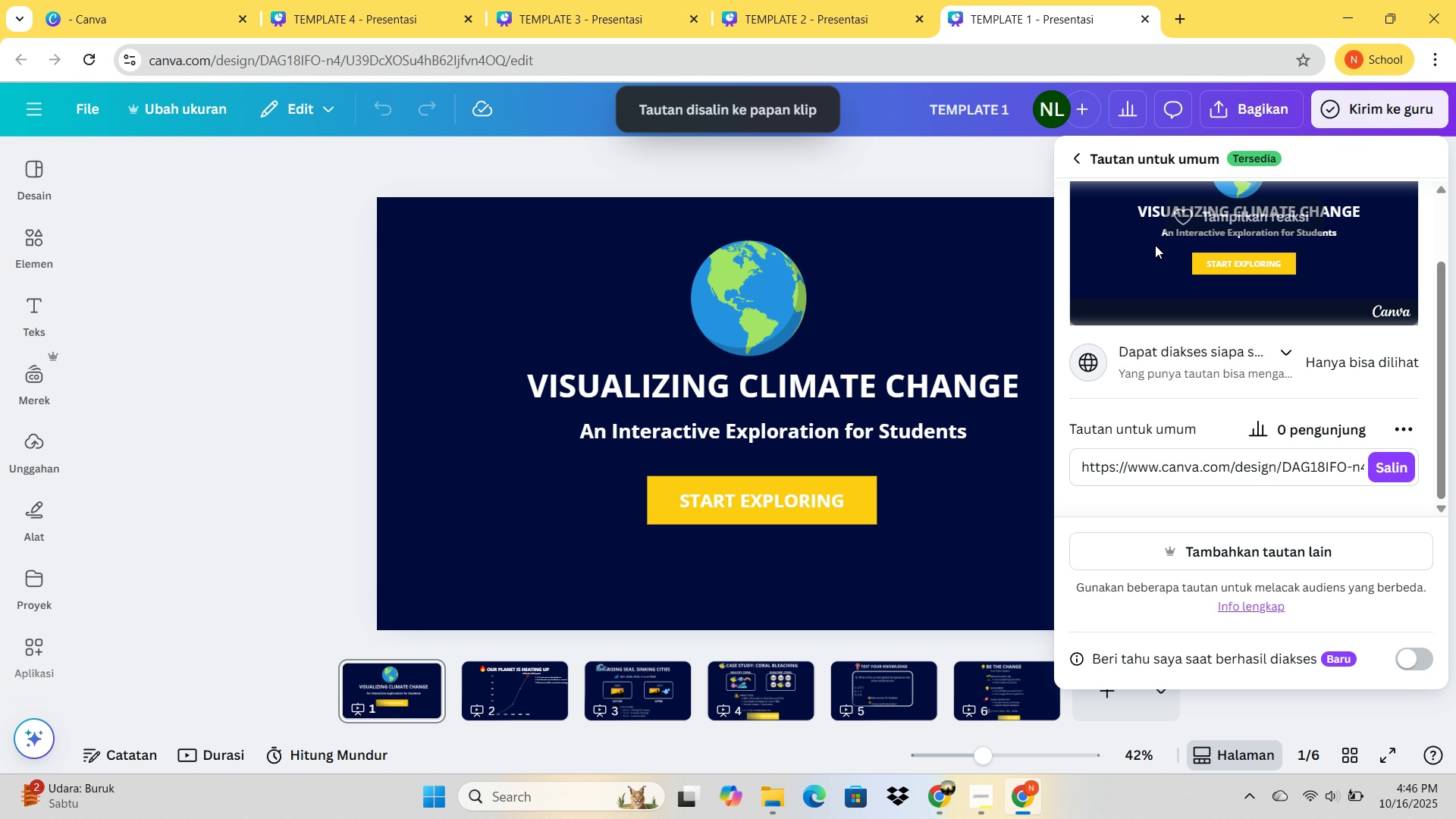 
scroll: coordinate [1266, 412], scroll_direction: down, amount: 8.0
 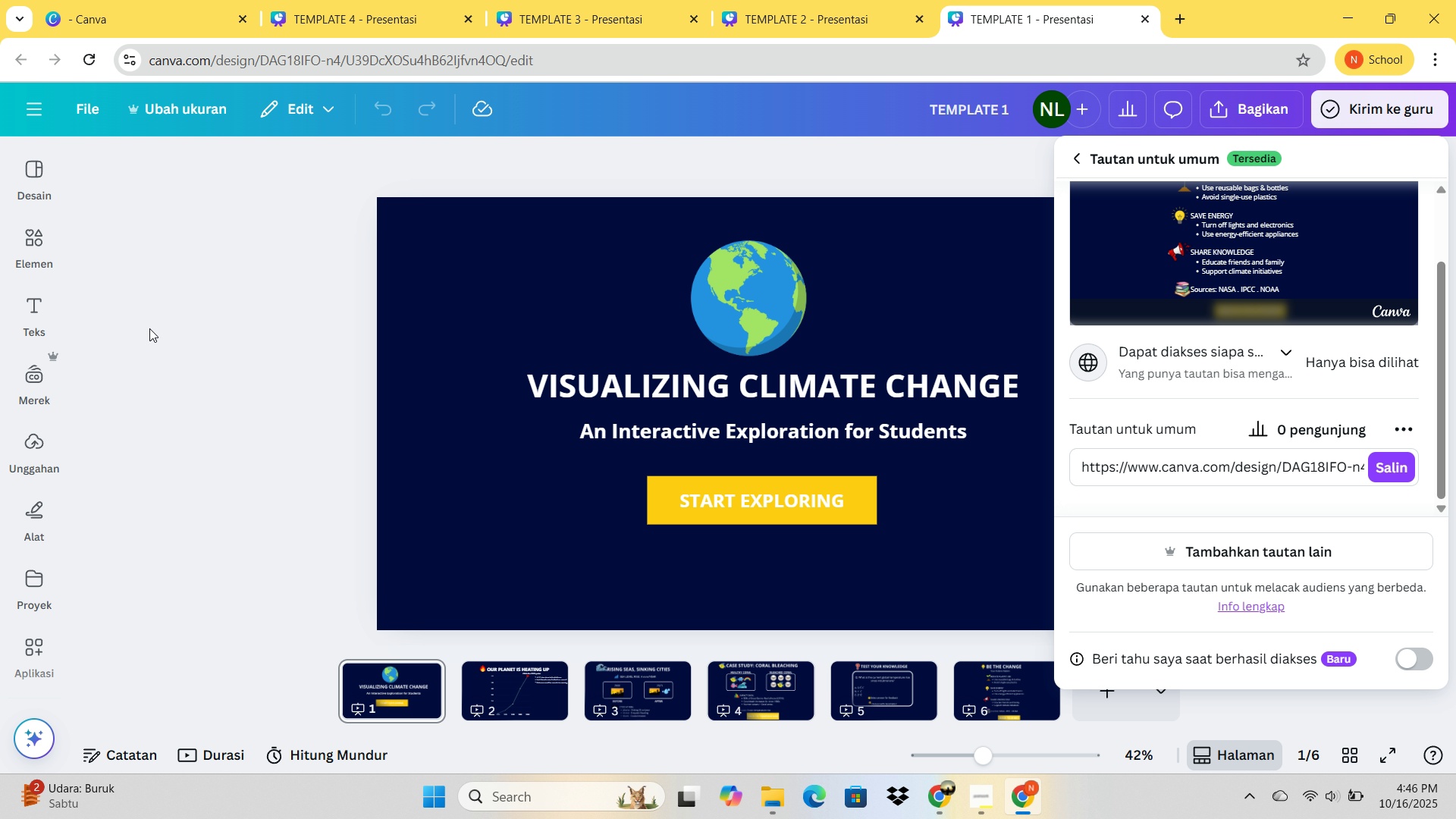 
wait(10.91)
 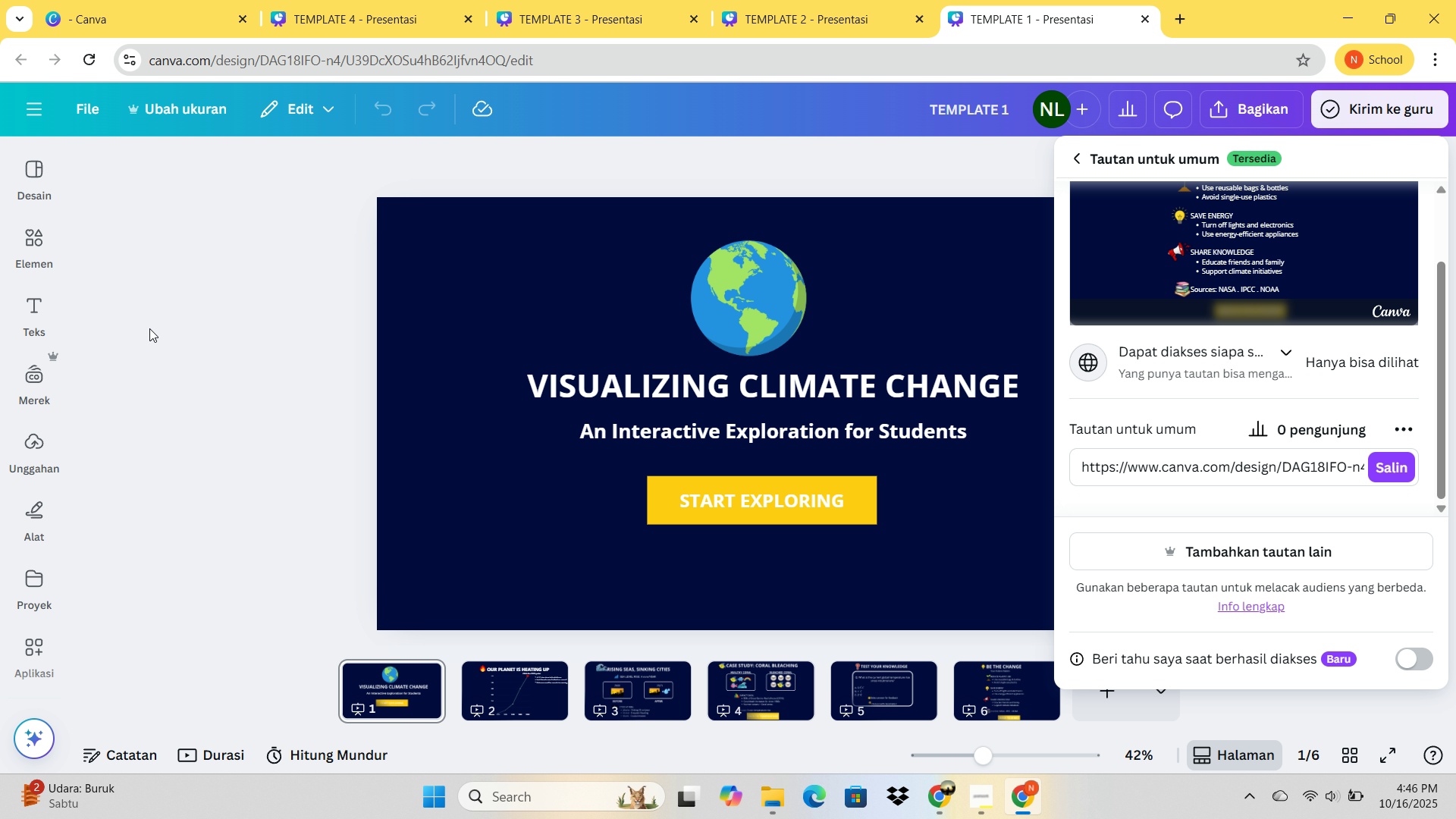 
left_click([1078, 150])
 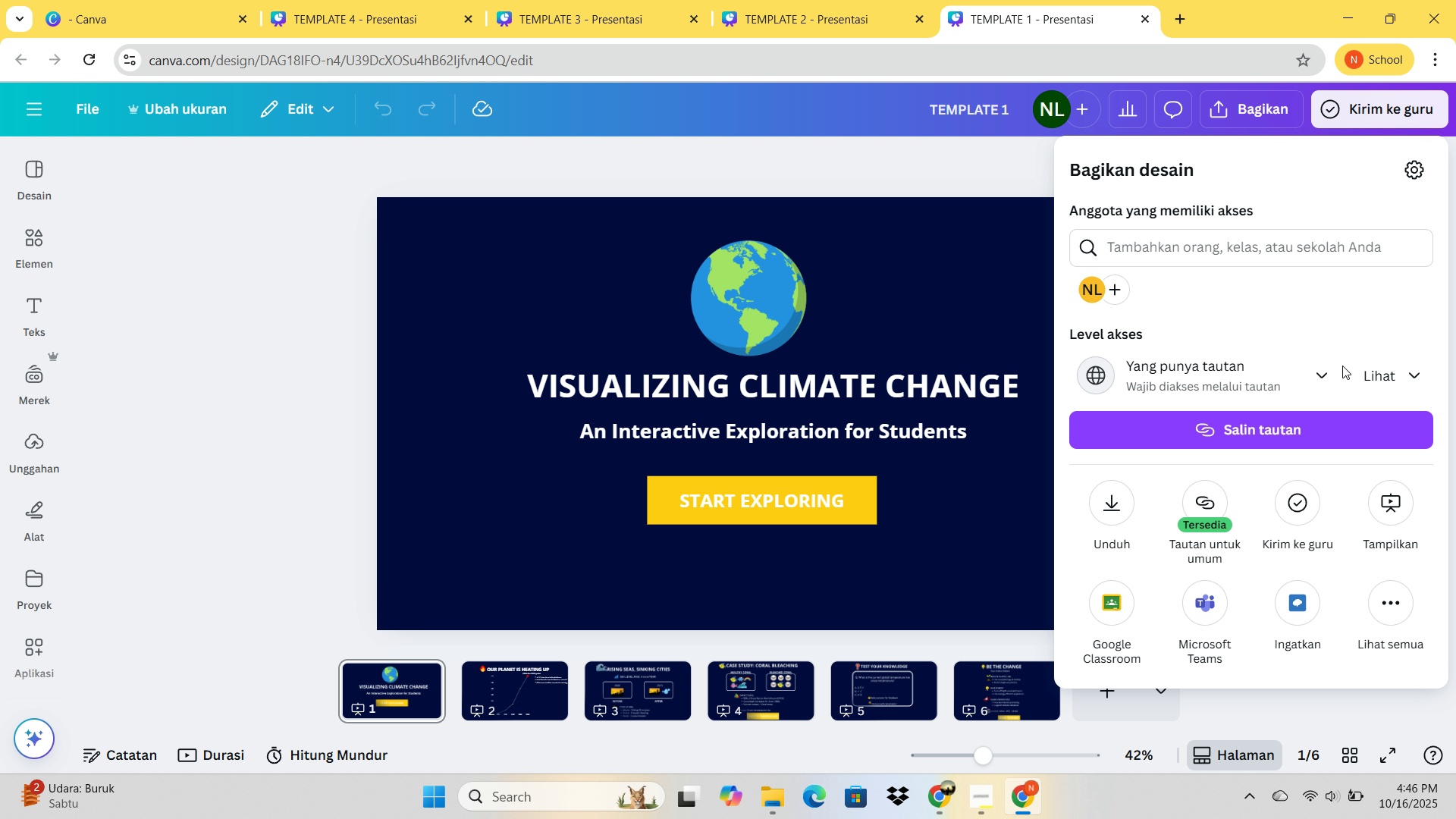 
left_click([1335, 376])
 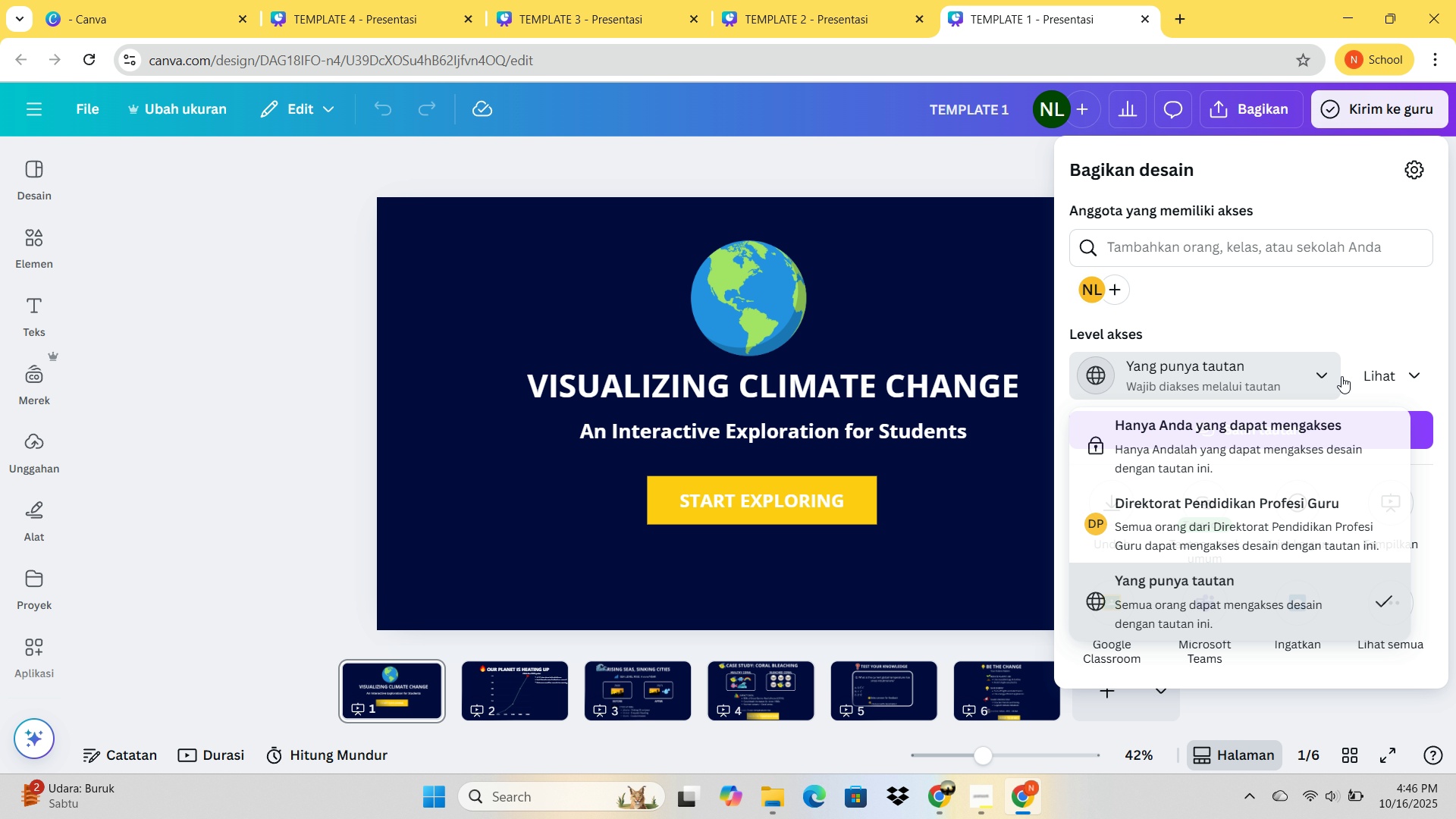 
left_click([1335, 376])
 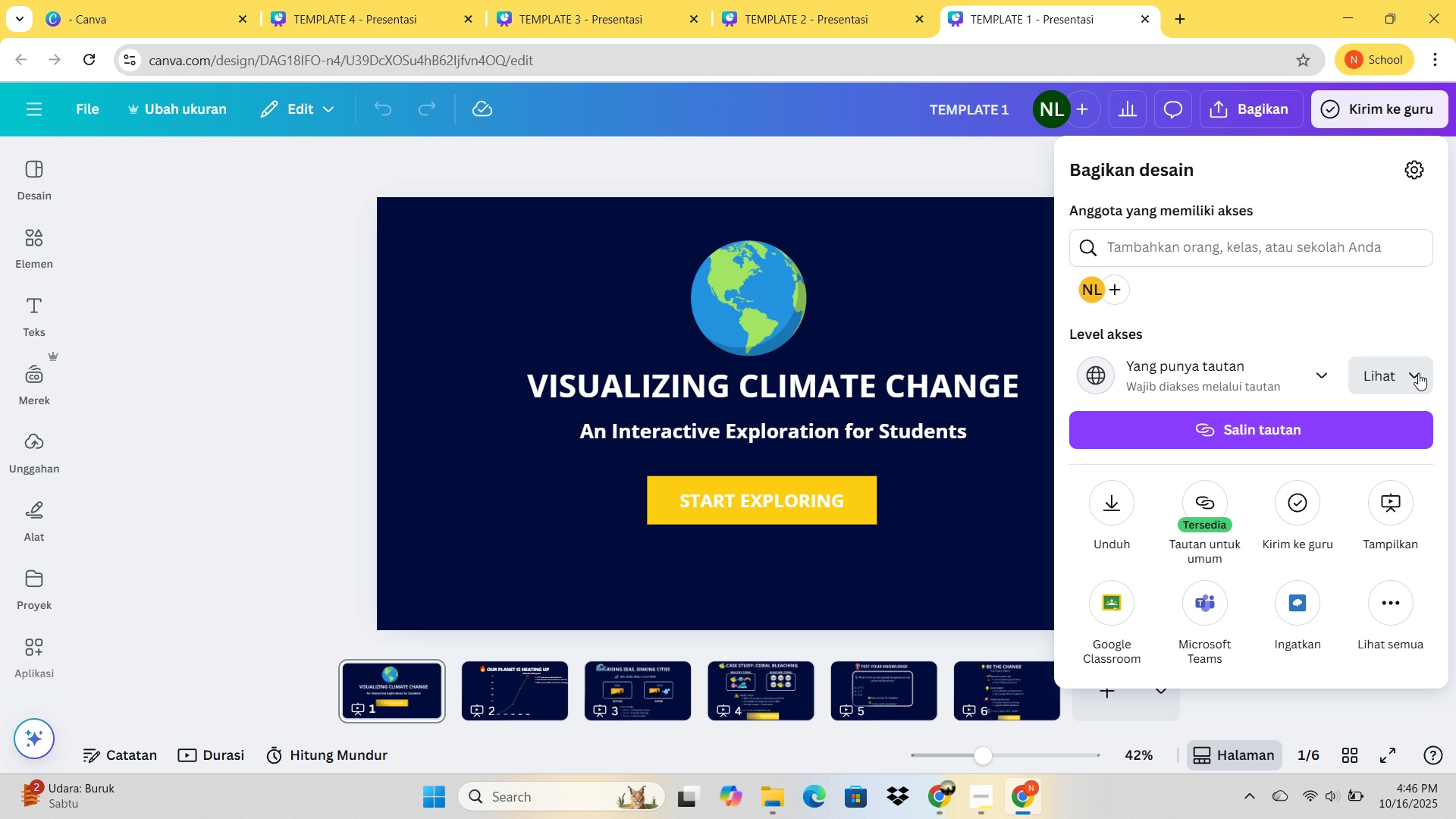 
double_click([1418, 373])
 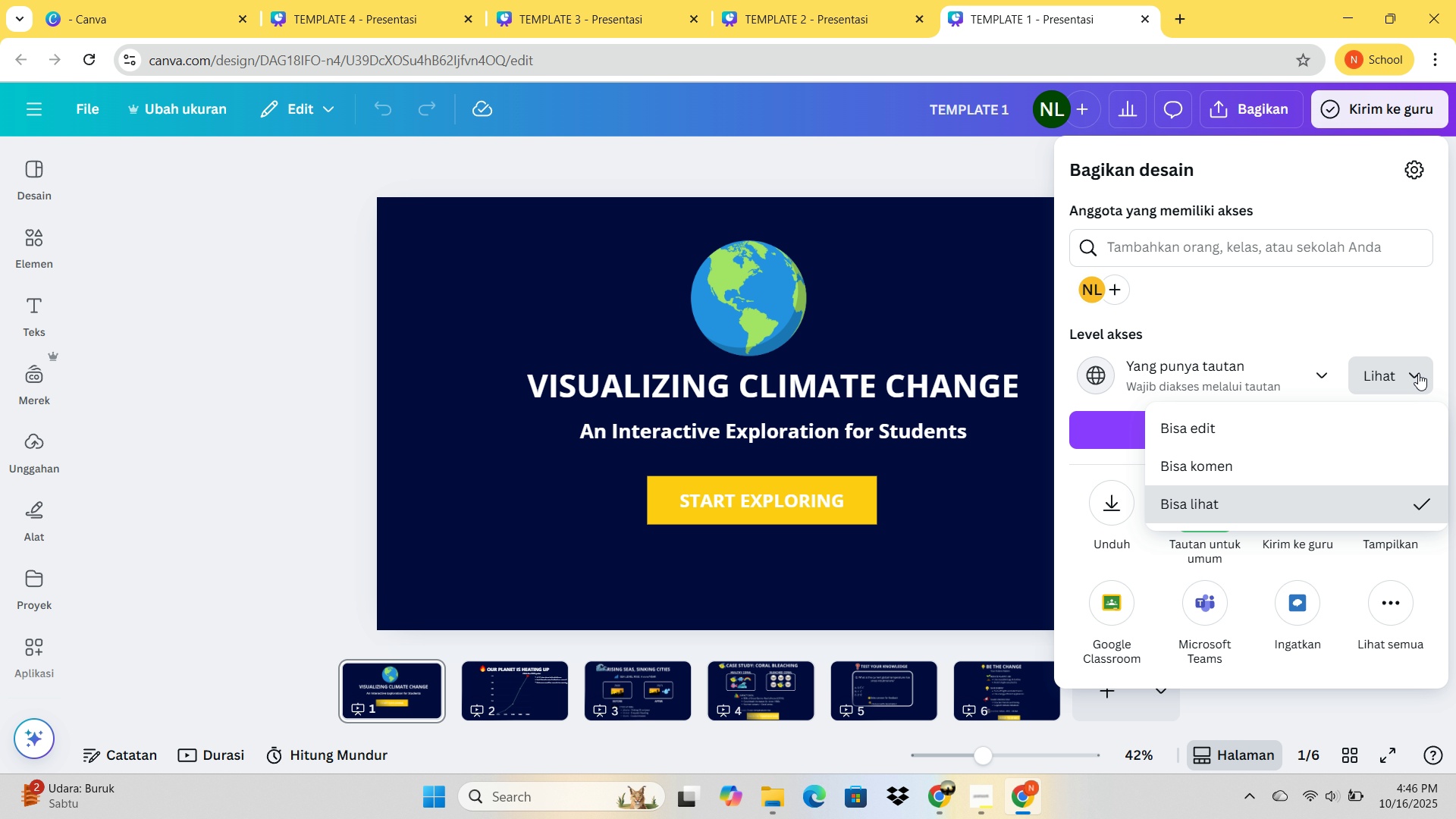 
left_click([1418, 373])
 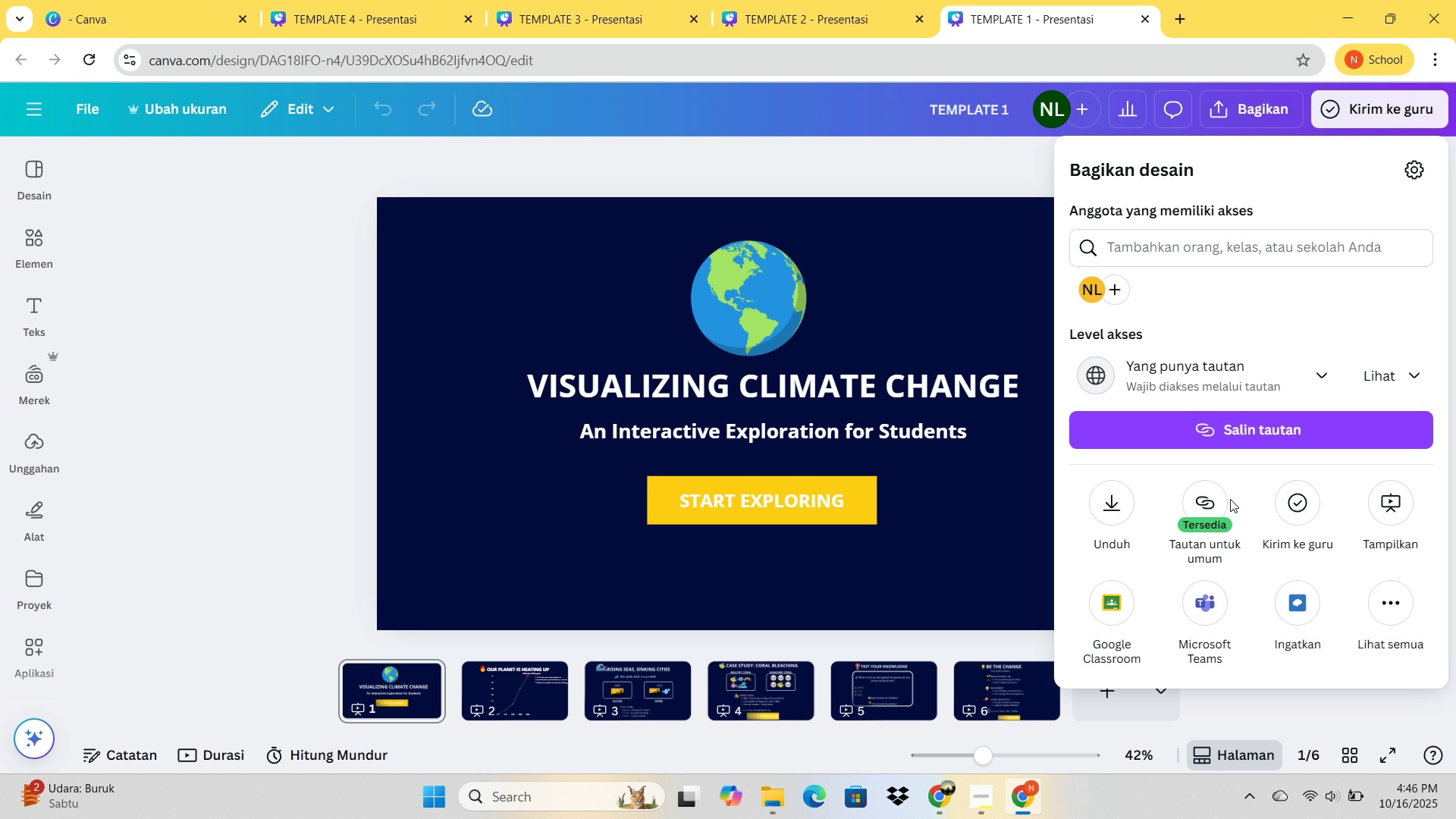 
scroll: coordinate [1345, 546], scroll_direction: down, amount: 3.0
 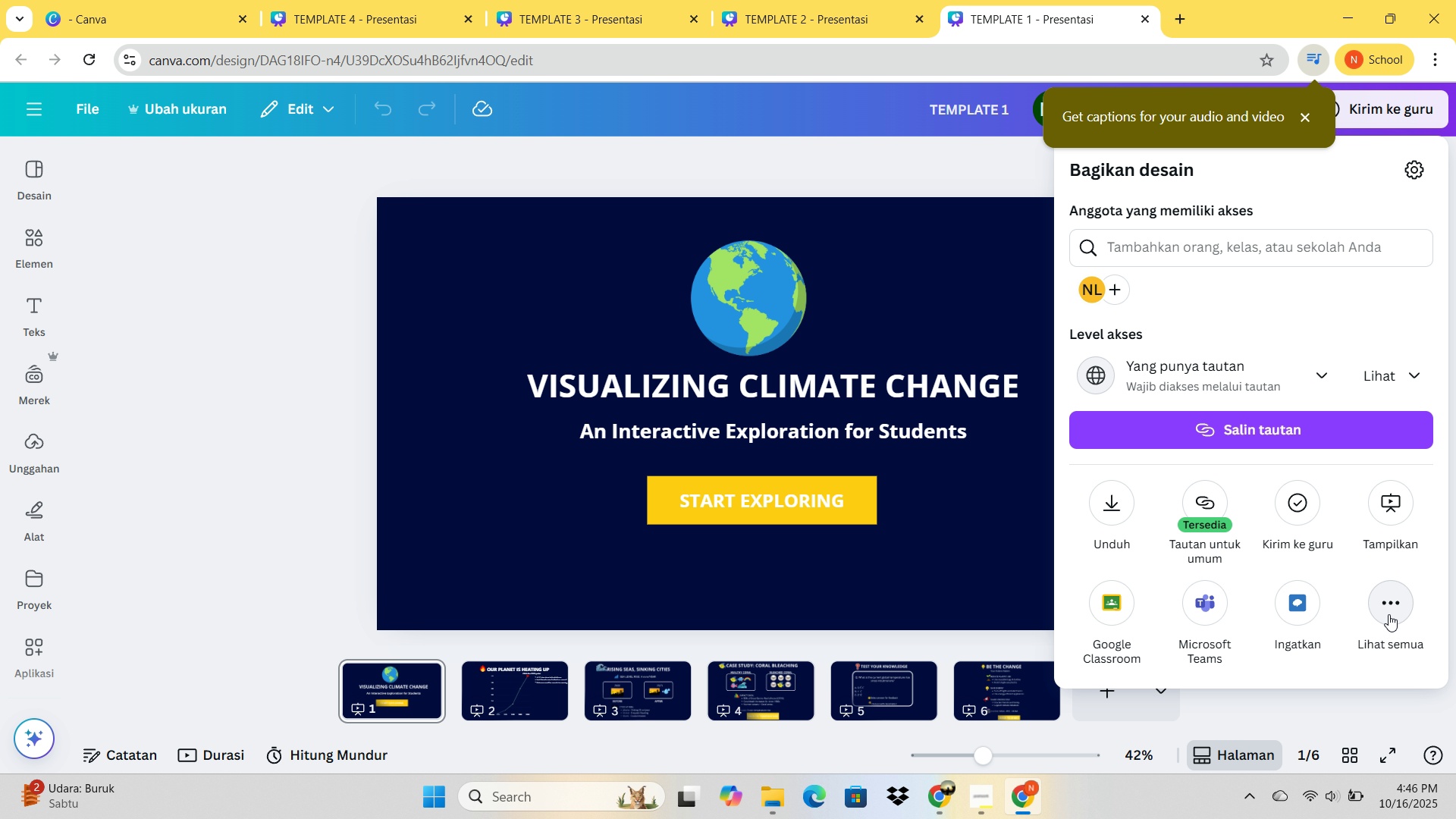 
left_click([1389, 614])
 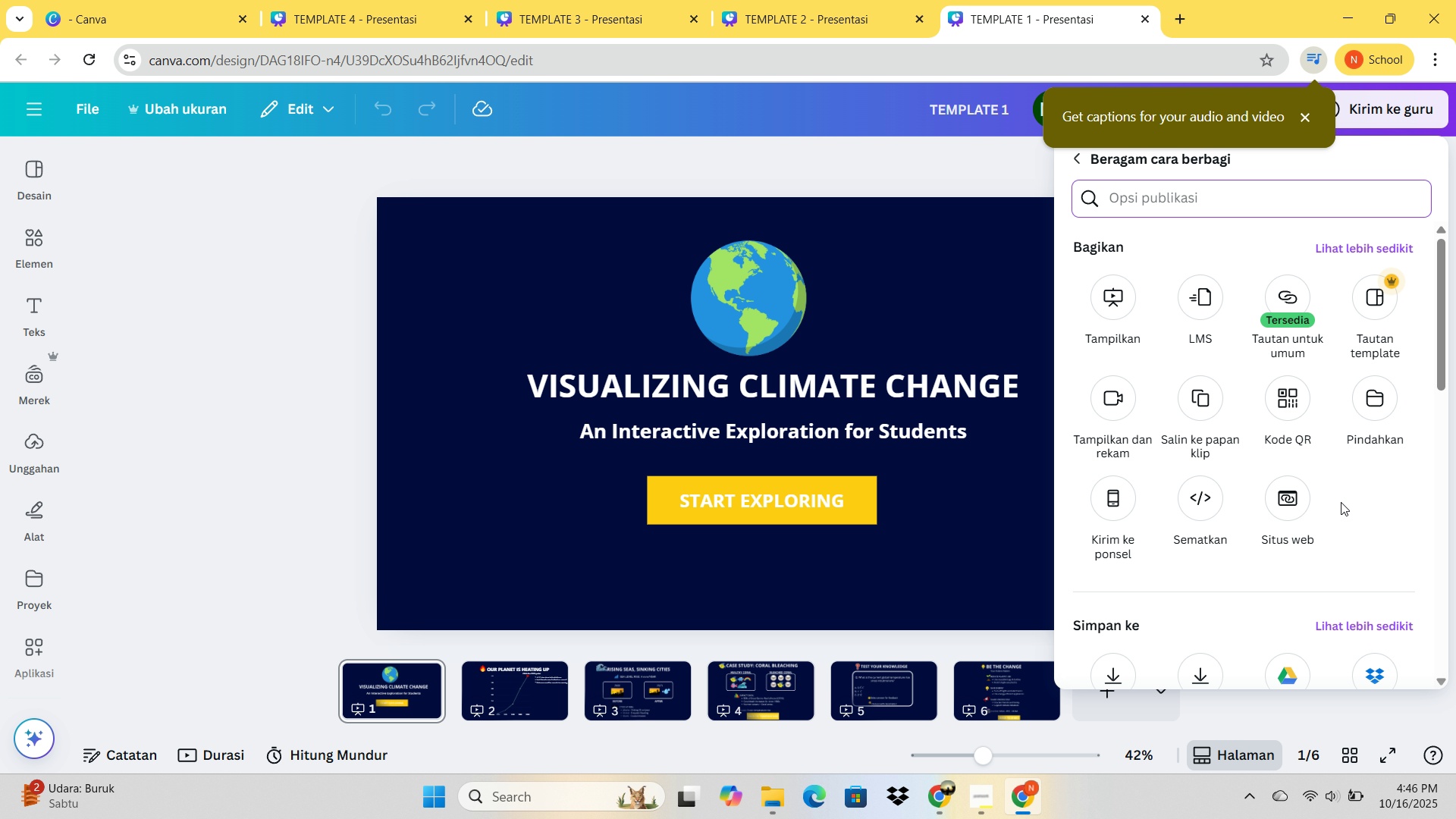 
scroll: coordinate [1341, 502], scroll_direction: down, amount: 1.0
 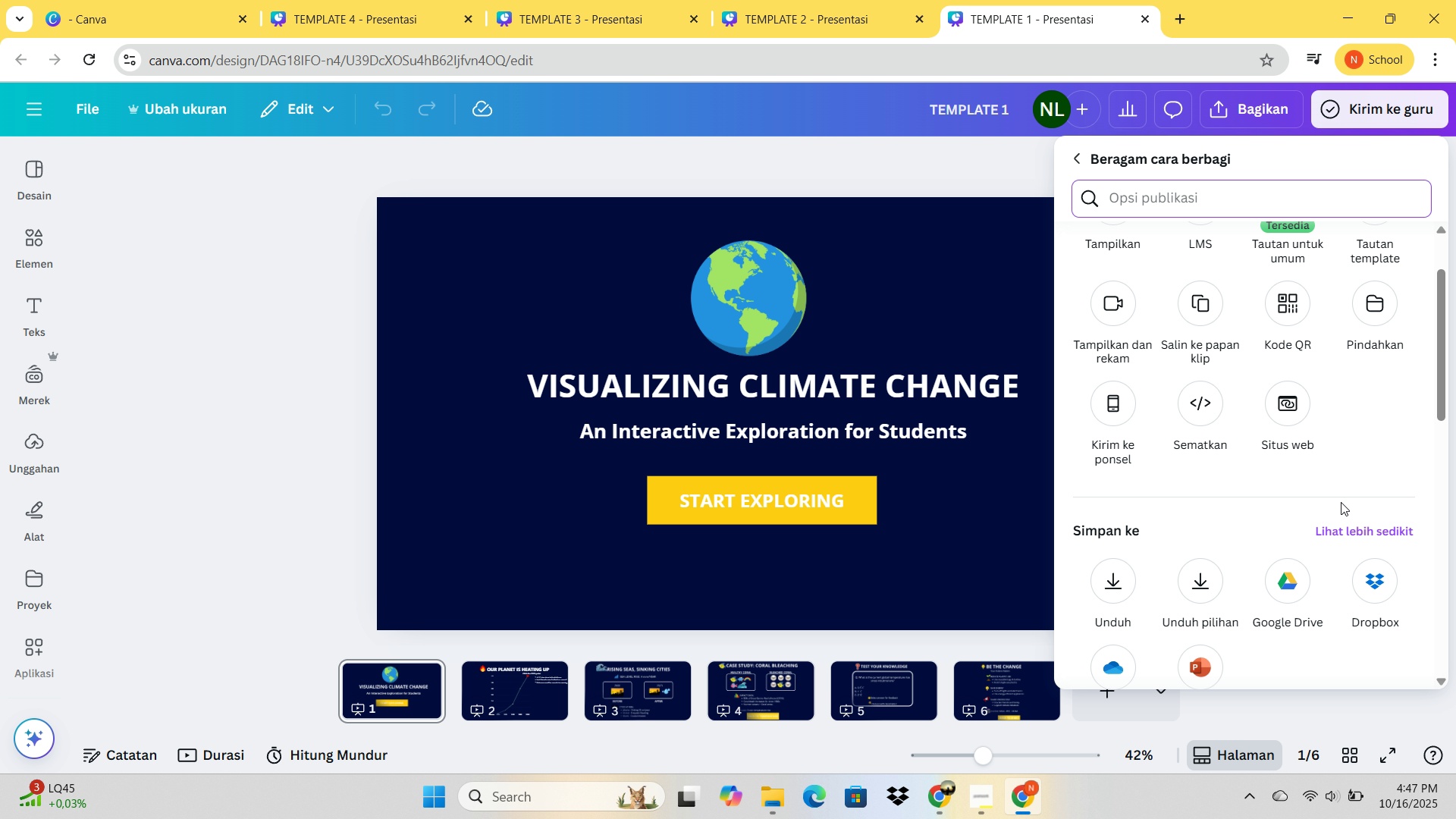 
wait(28.76)
 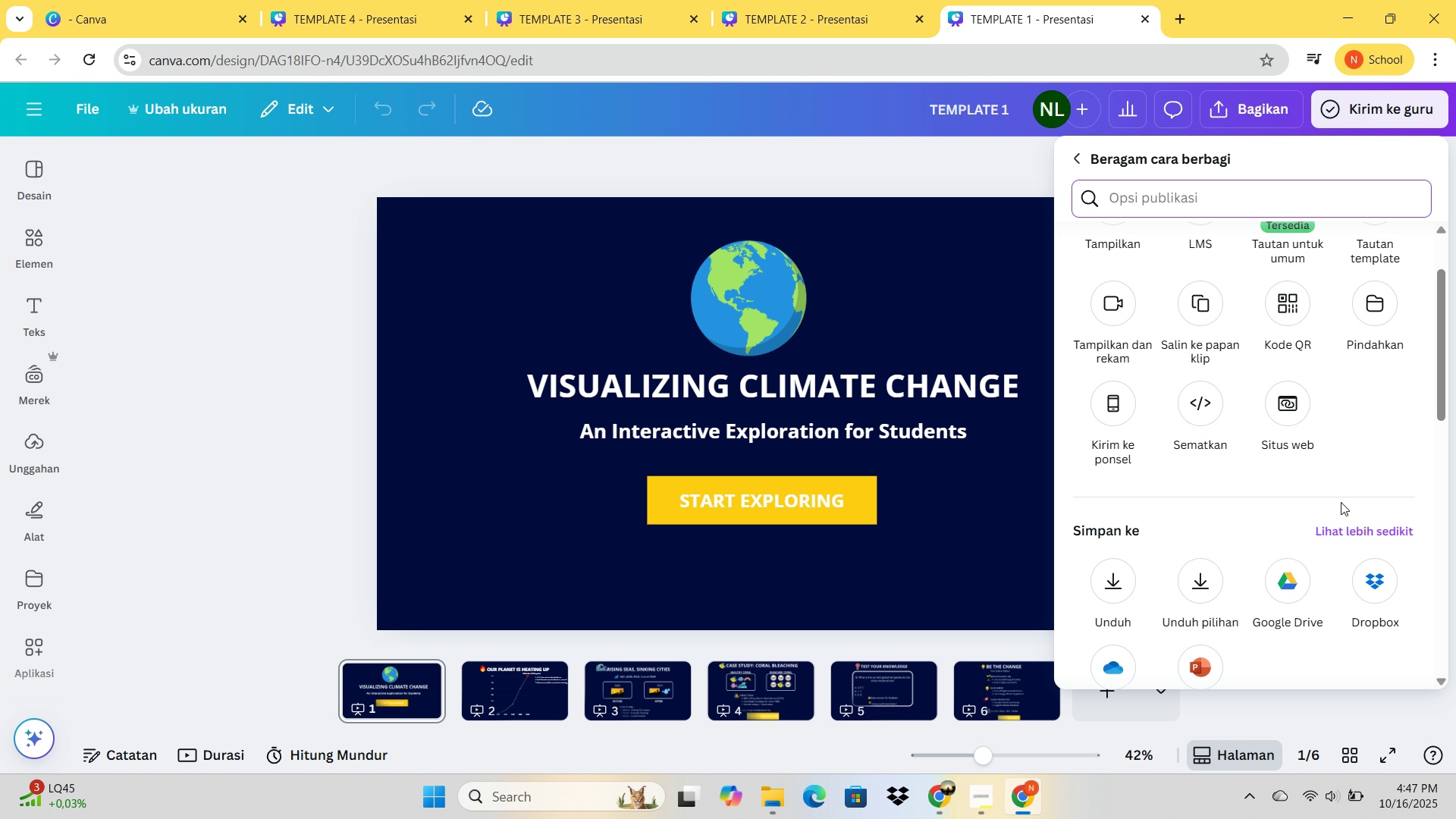 
scroll: coordinate [1324, 177], scroll_direction: up, amount: 4.0
 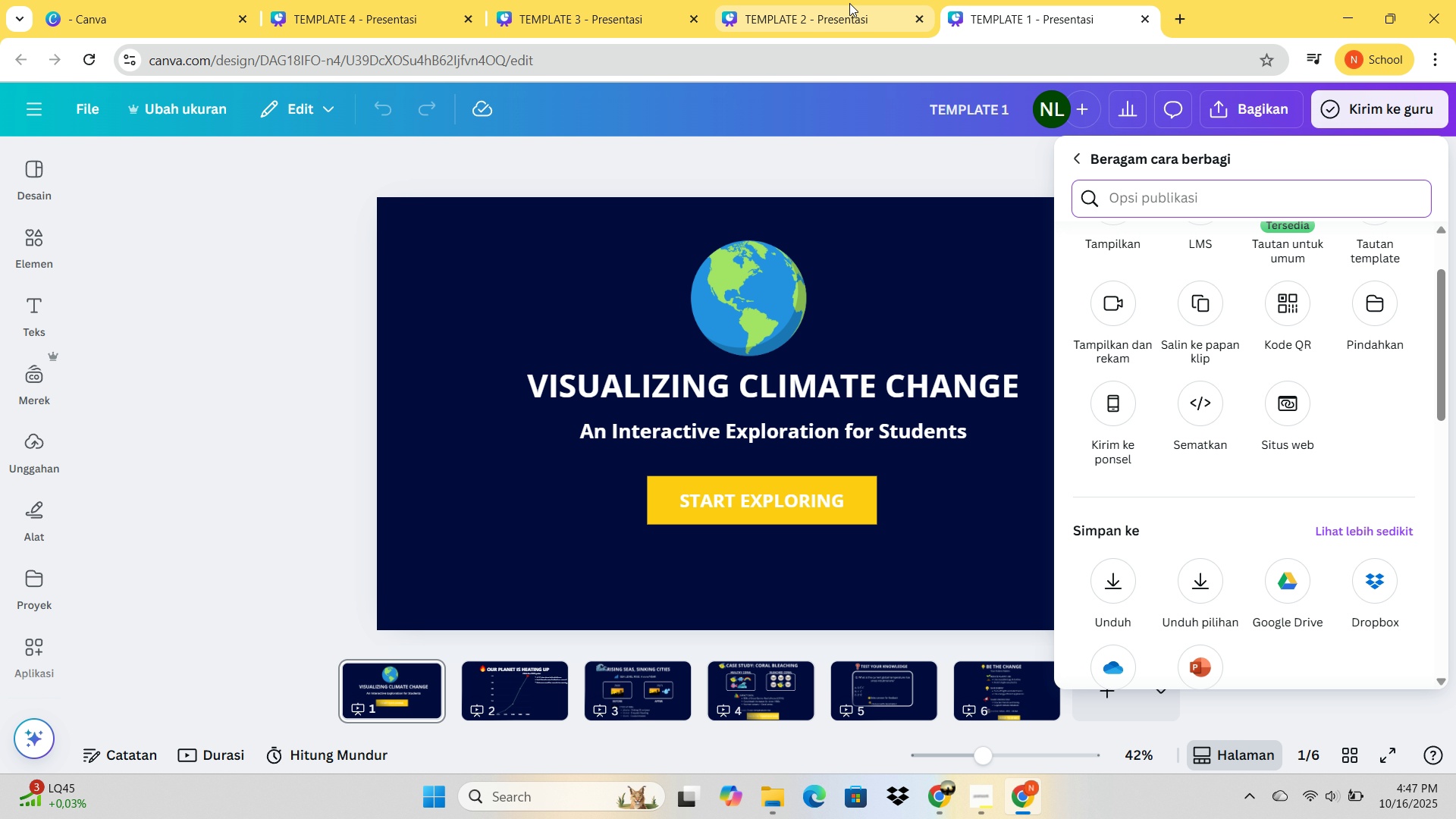 
left_click([849, 3])
 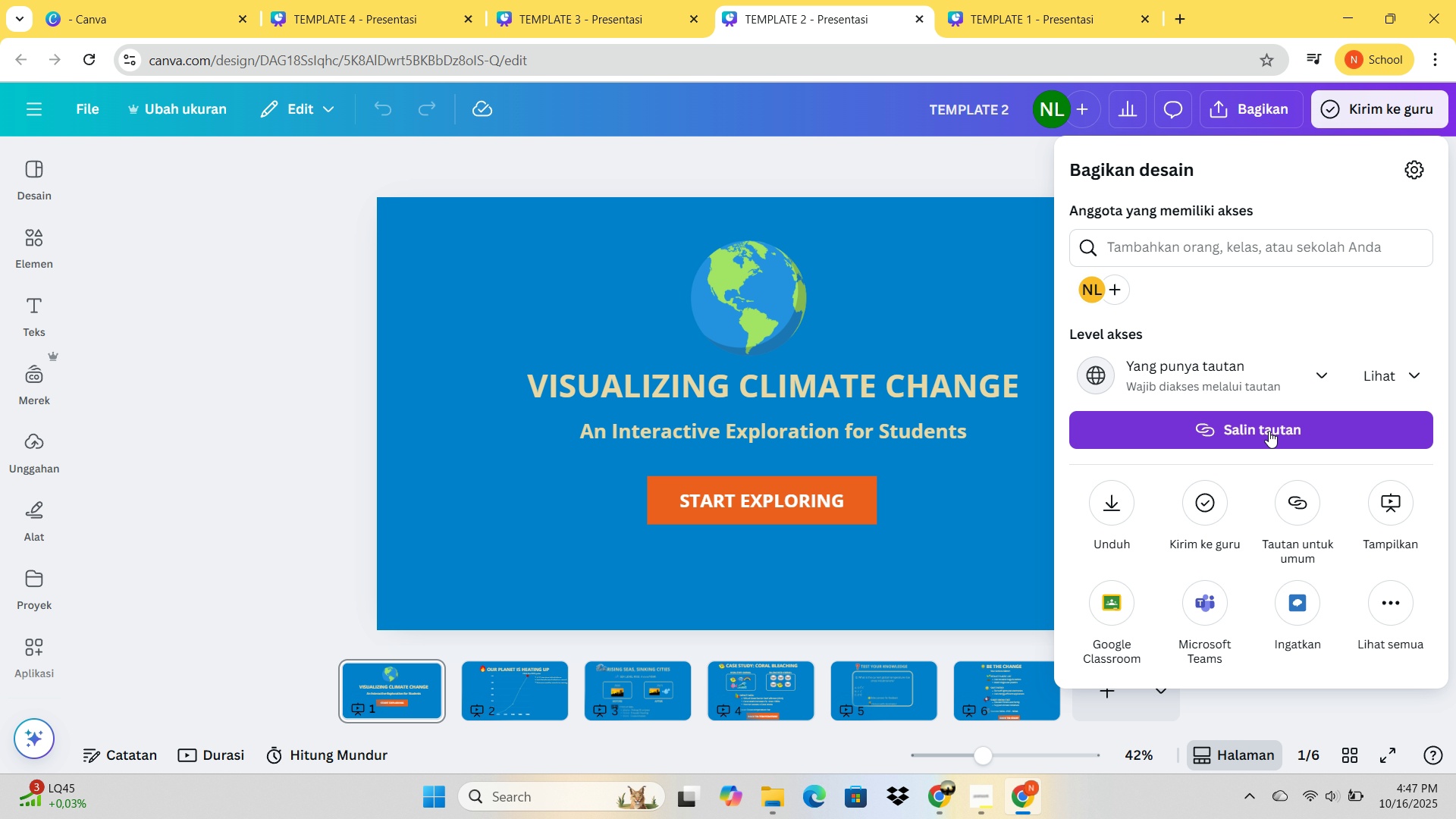 
left_click([1269, 431])
 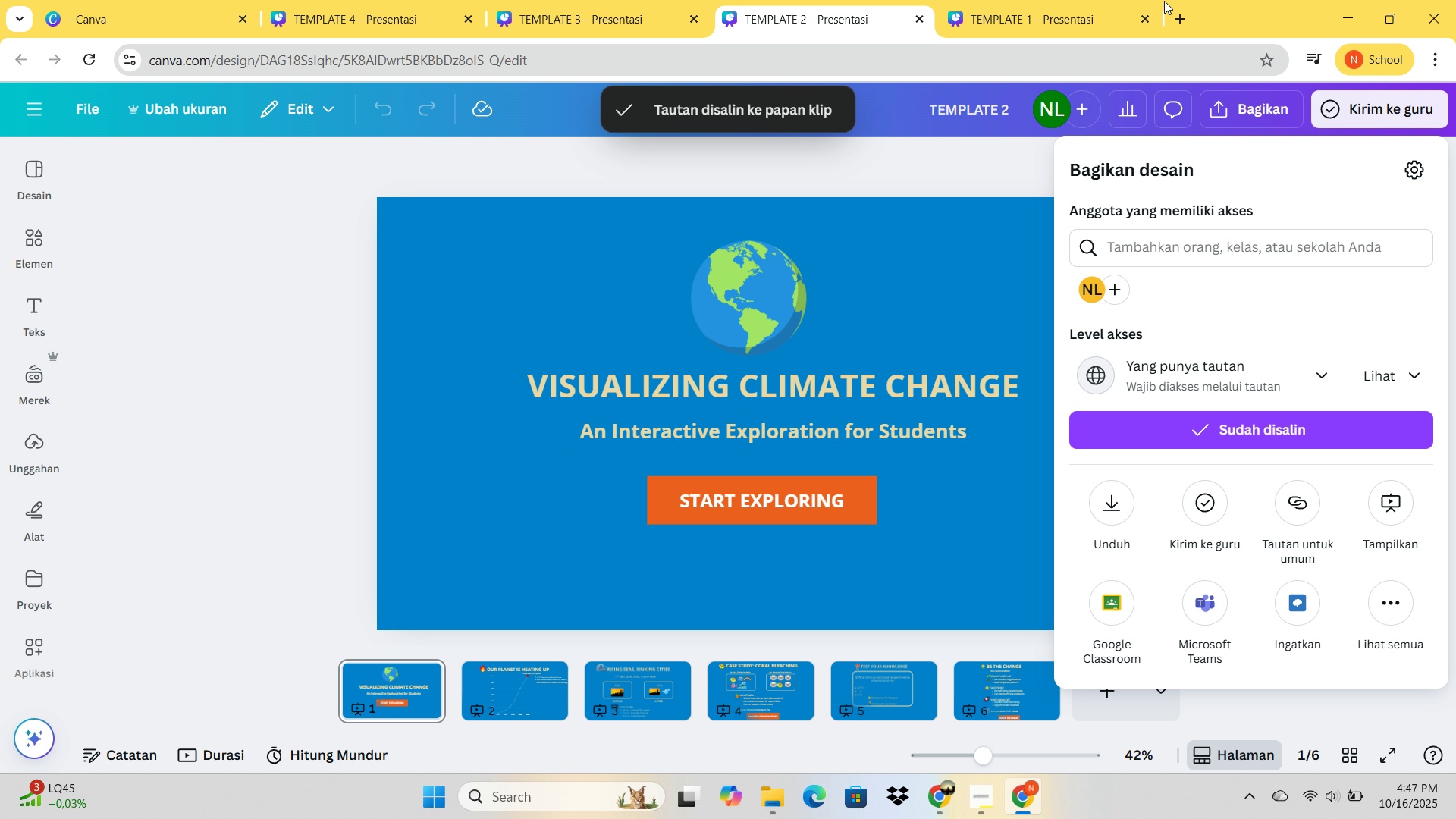 
left_click([1181, 17])
 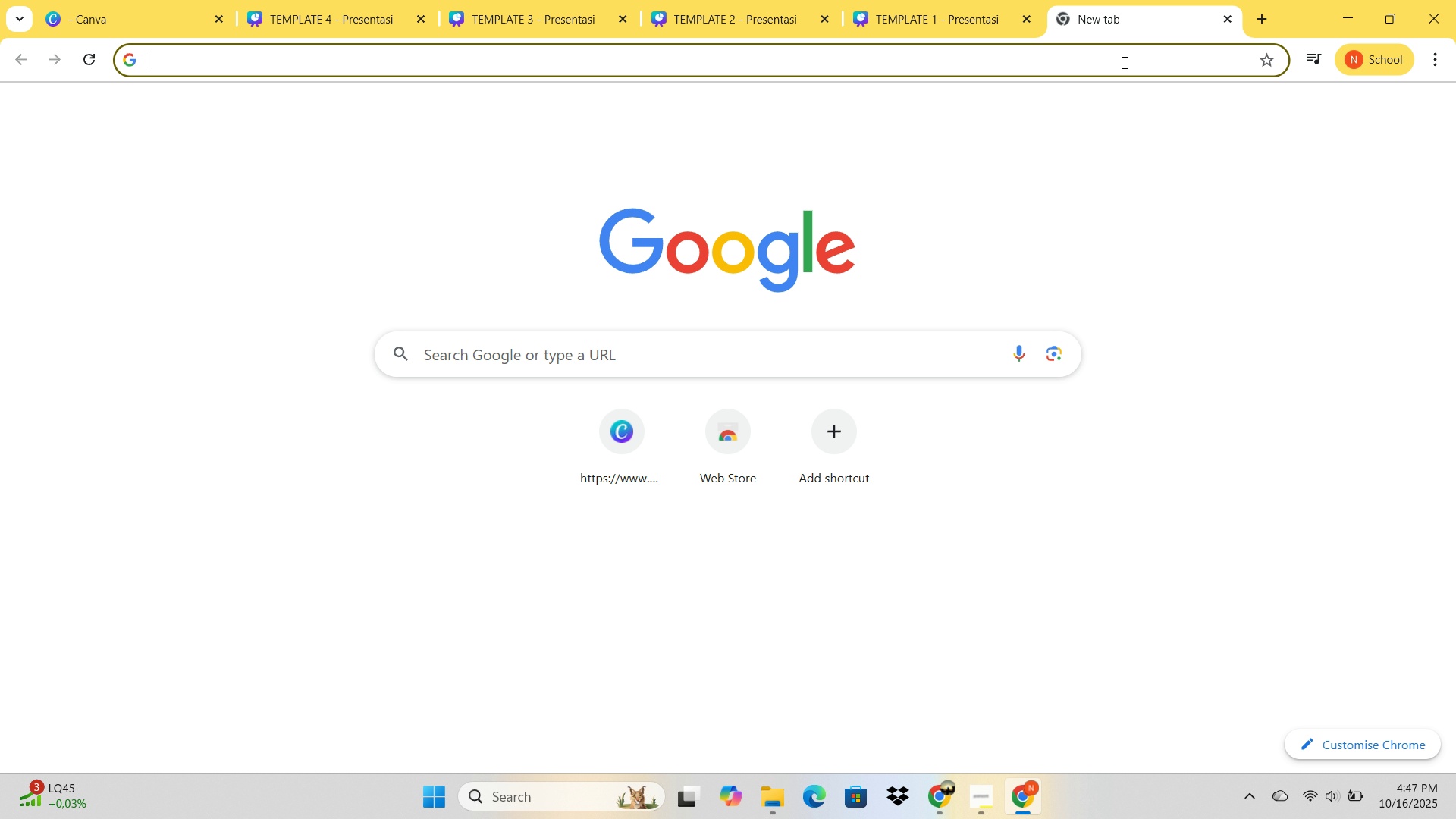 
key(Control+V)
 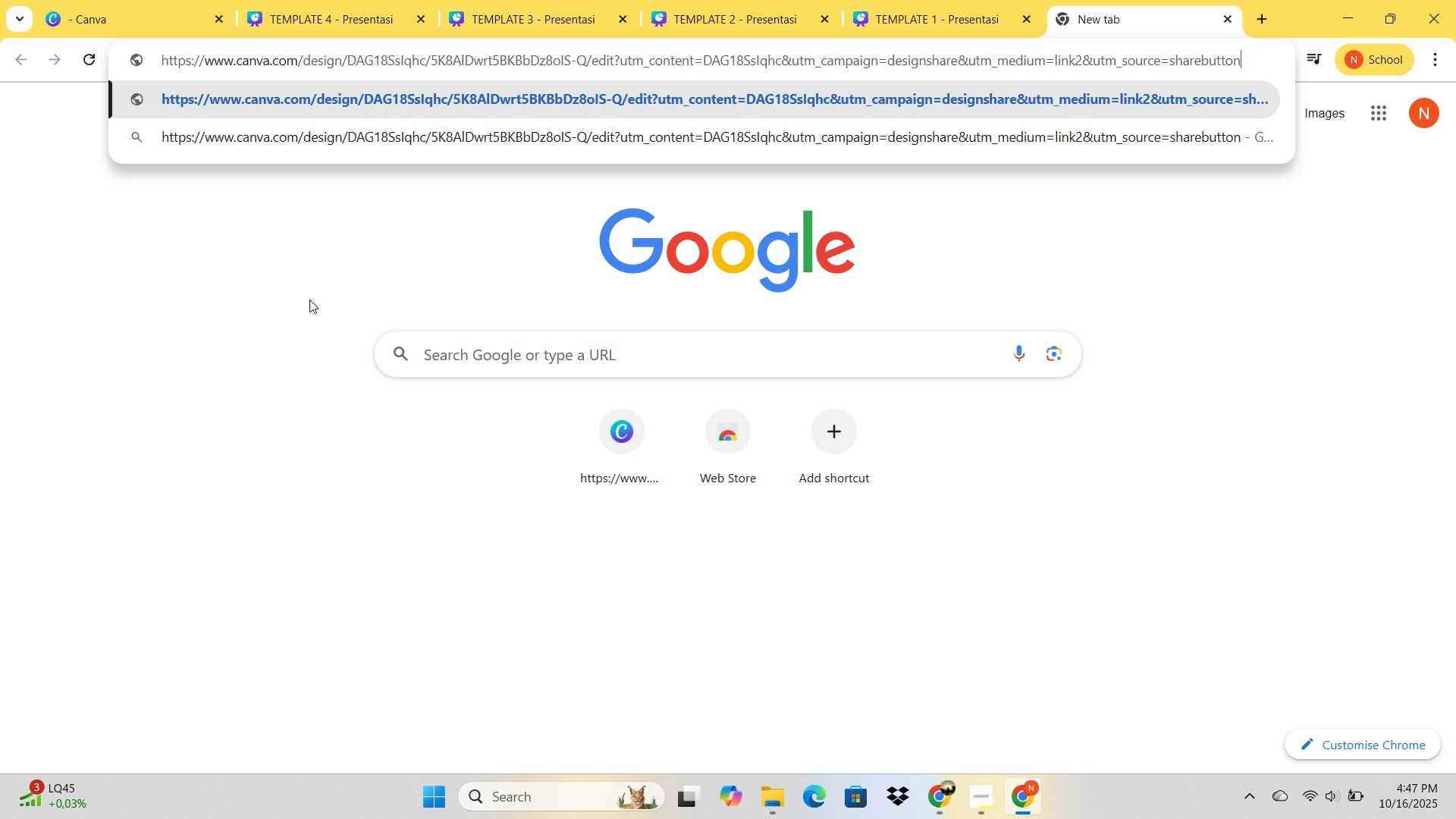 
wait(7.14)
 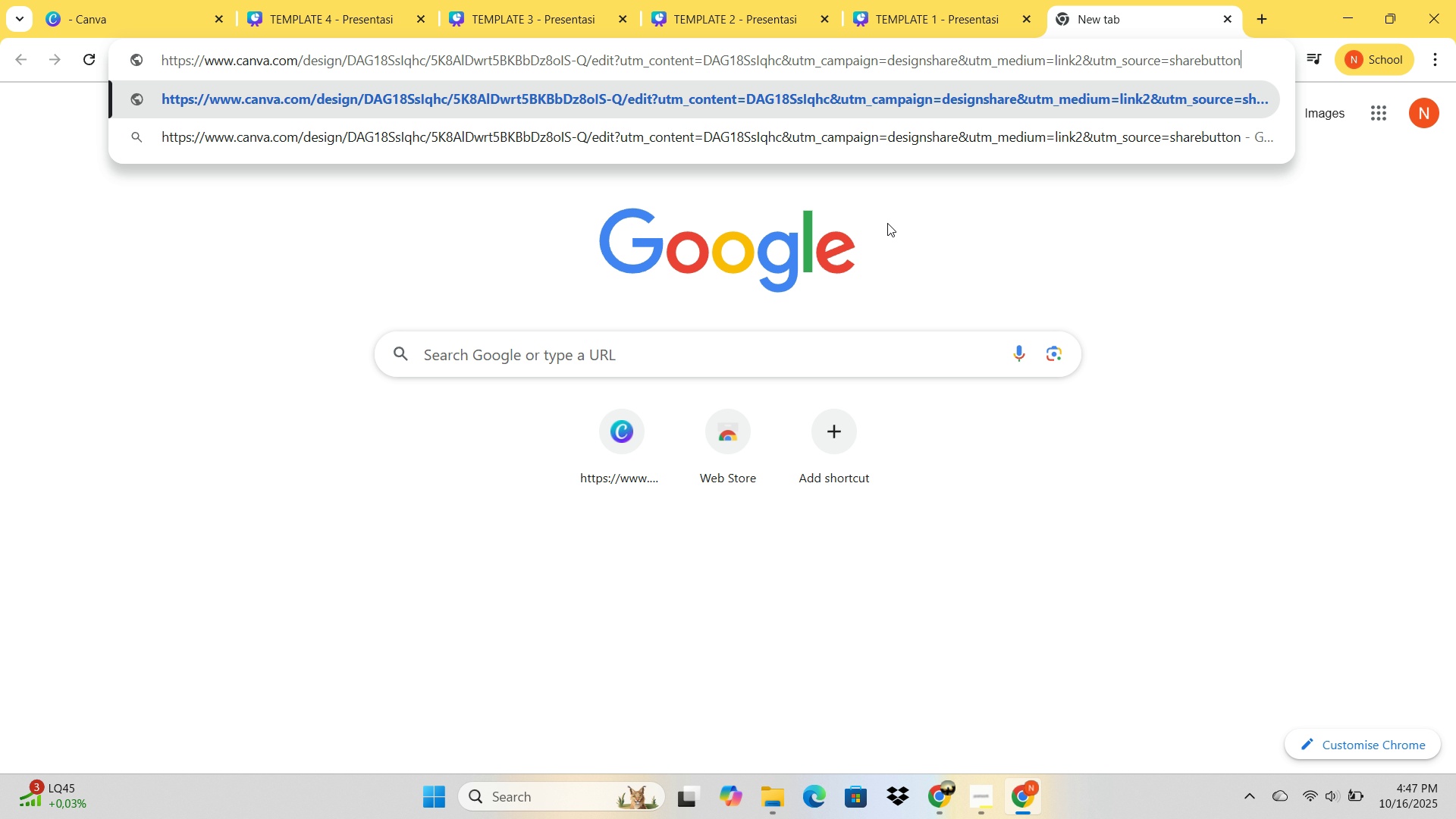 
left_click([309, 300])
 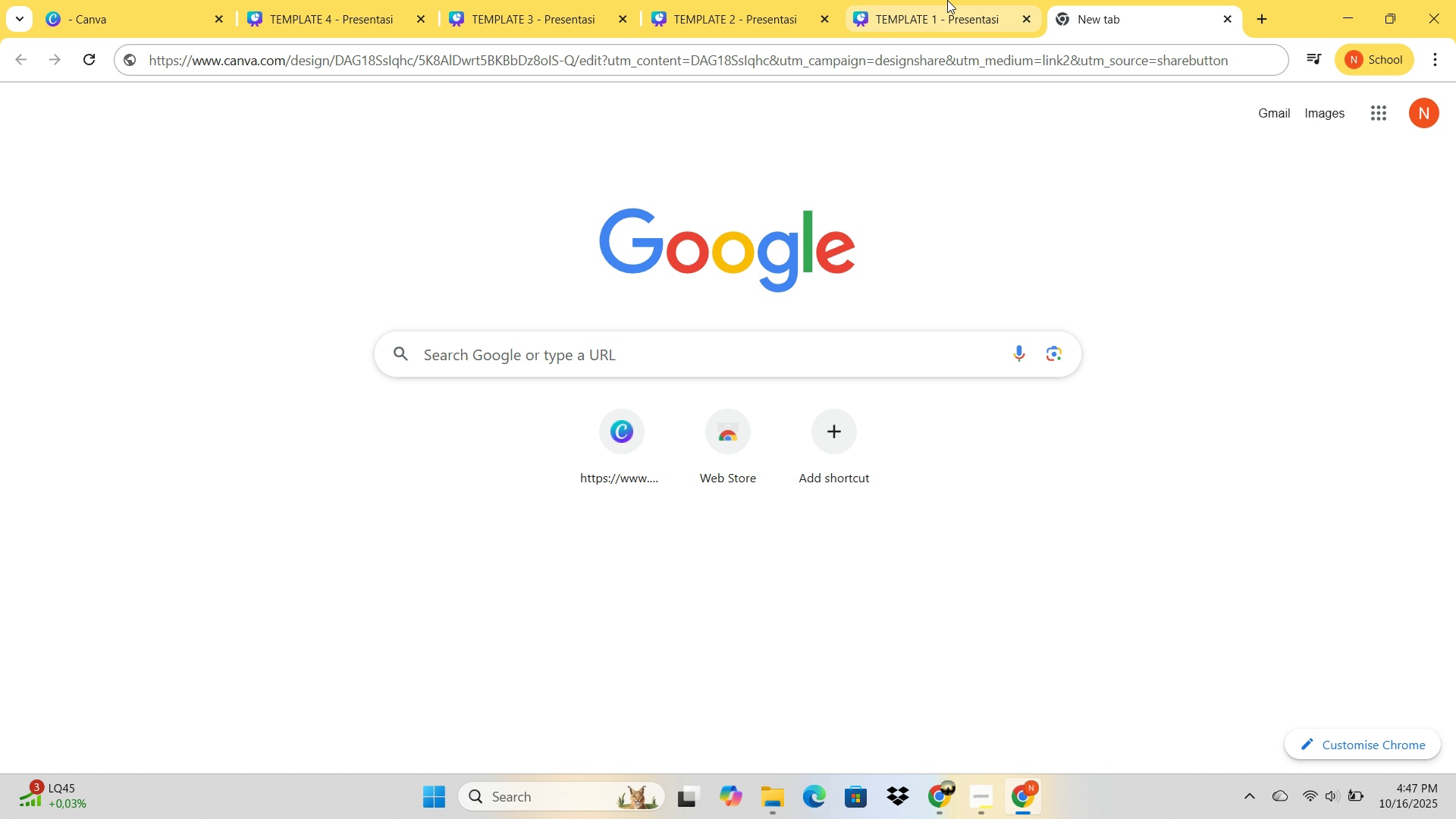 
left_click([947, 0])
 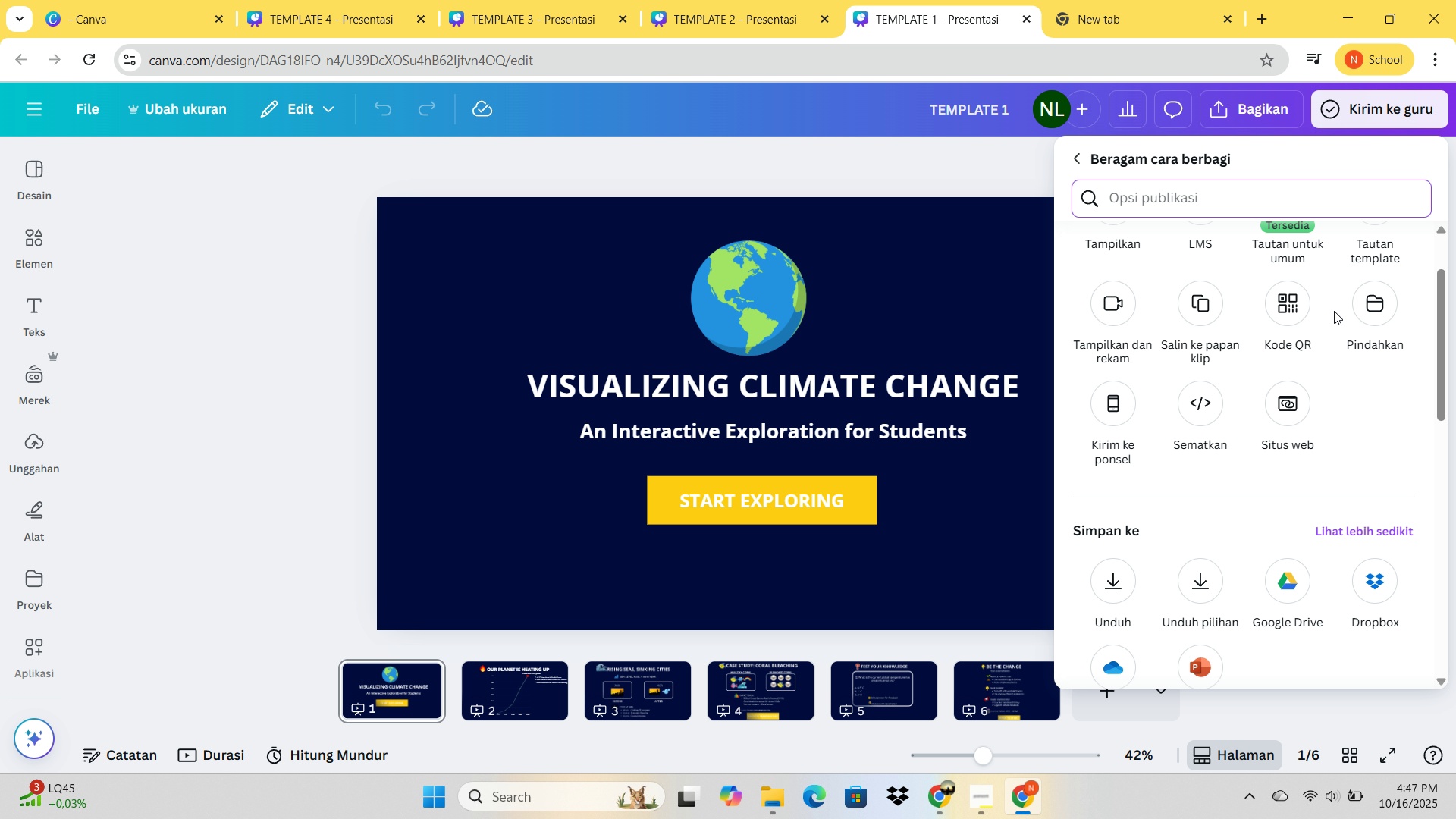 
scroll: coordinate [1334, 315], scroll_direction: up, amount: 4.0
 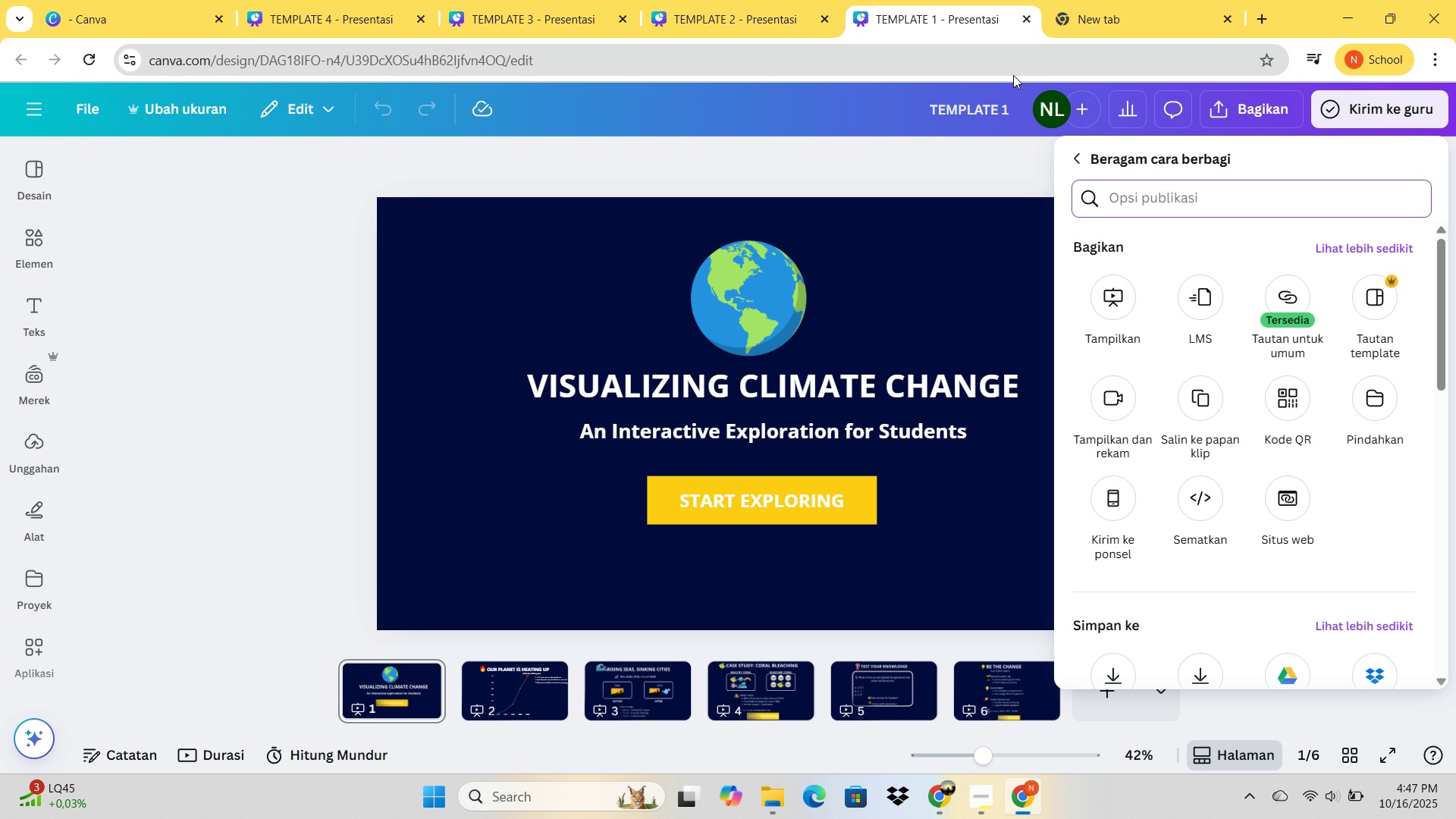 
left_click([747, 0])
 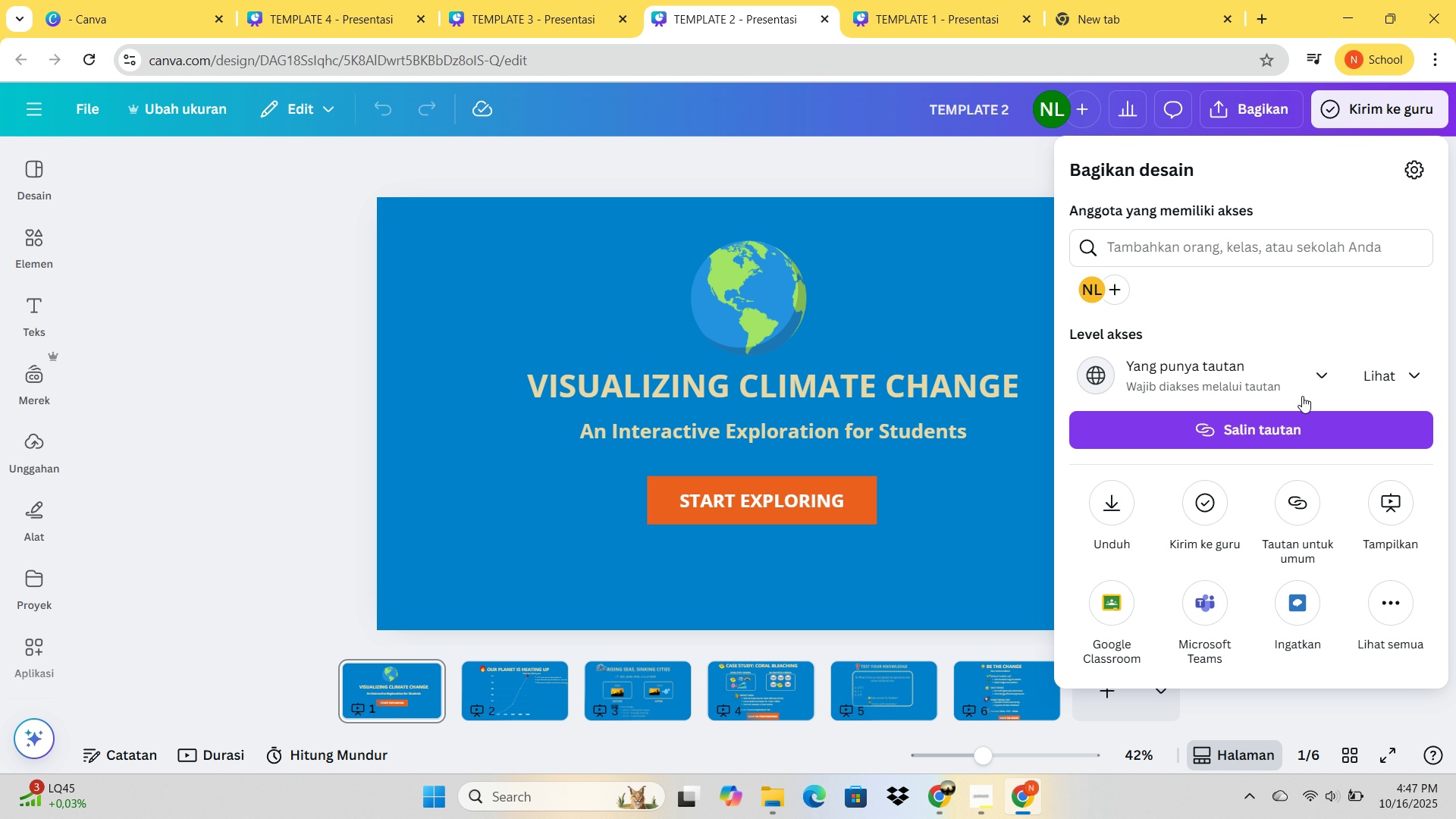 
left_click([1321, 379])
 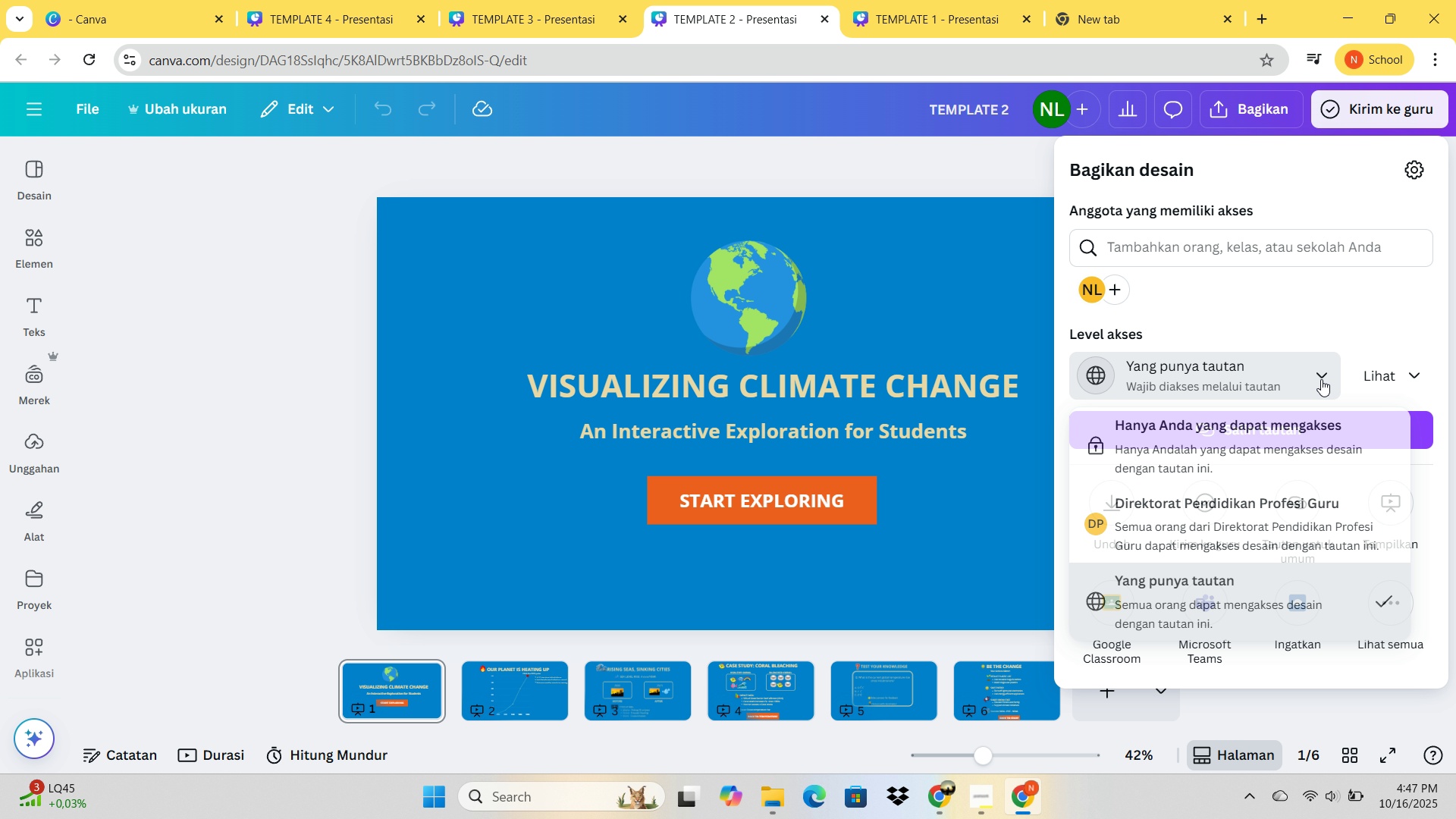 
left_click([1321, 379])
 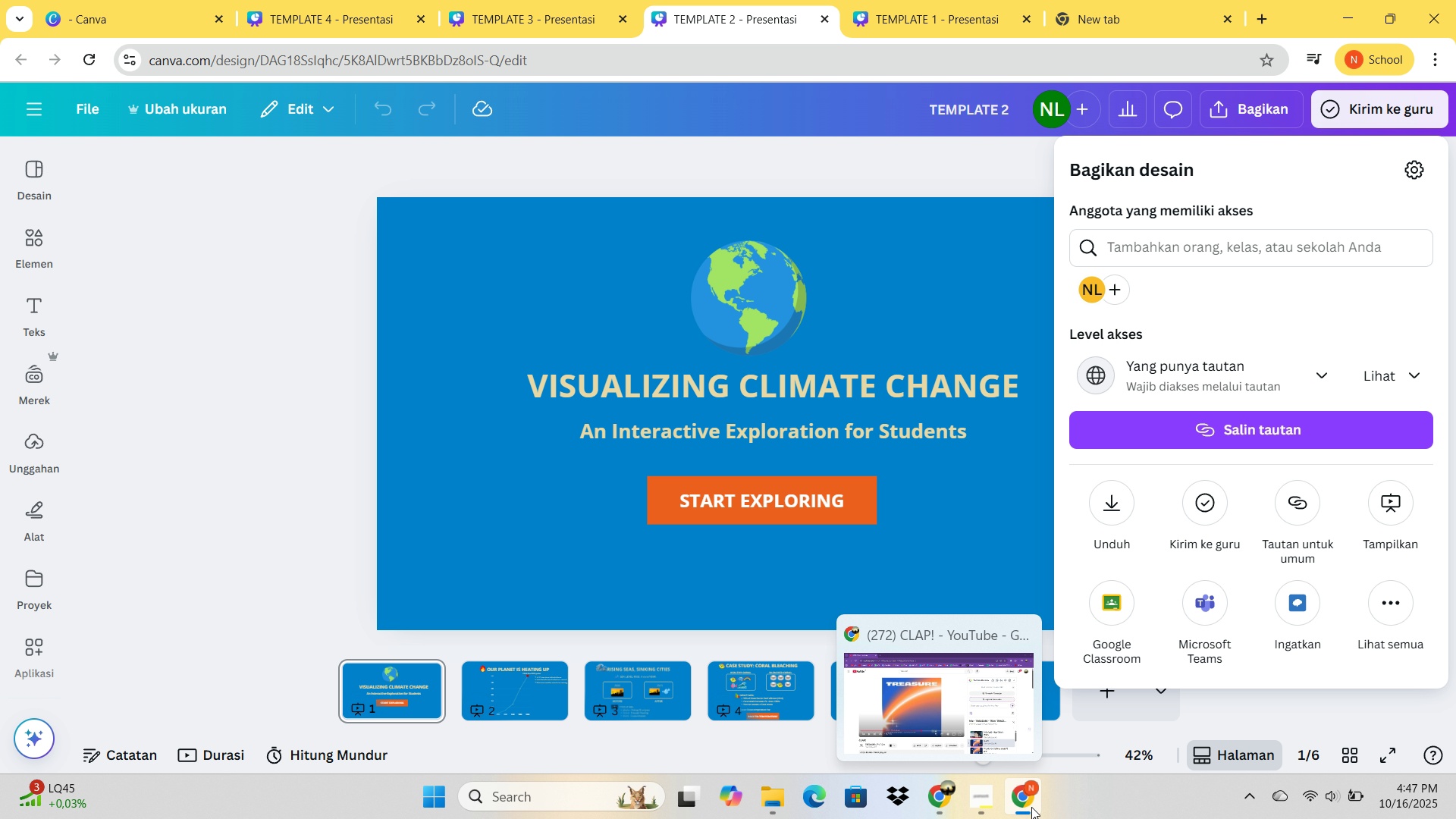 